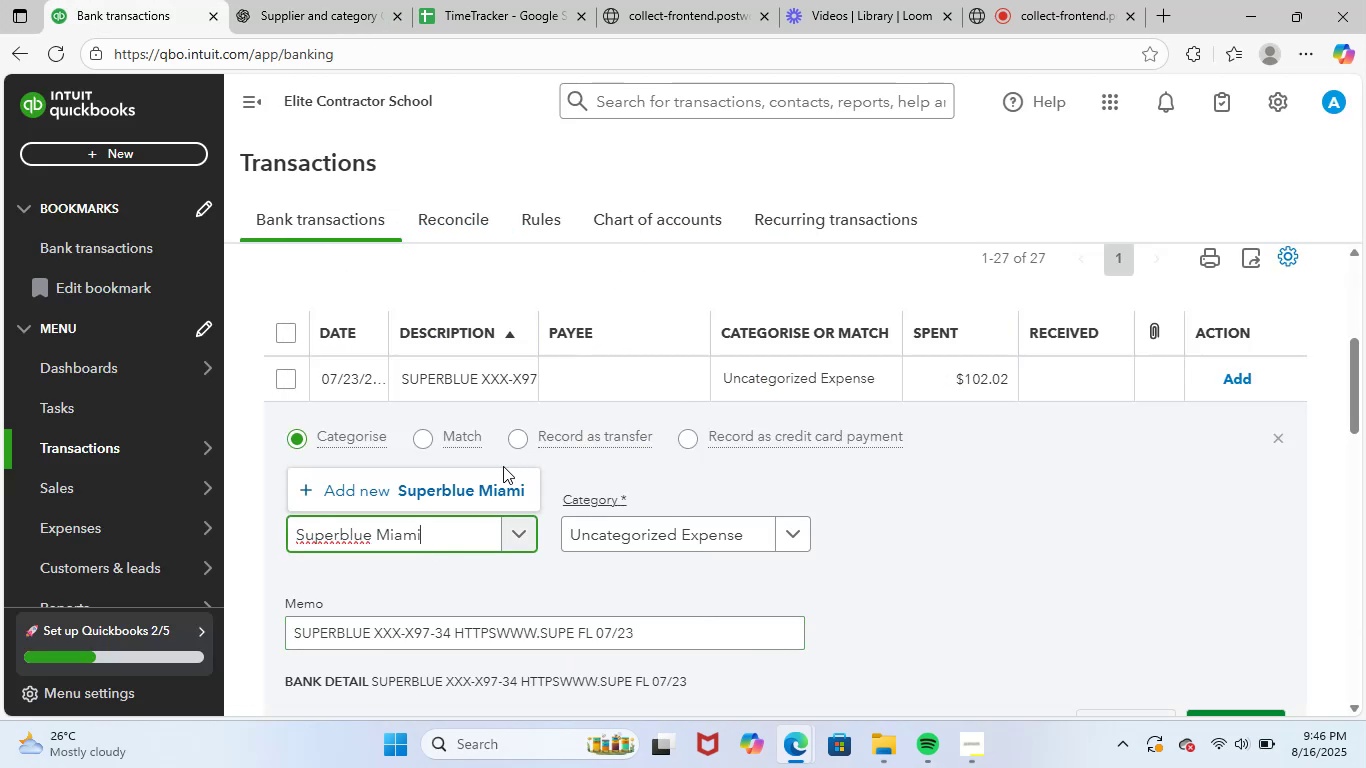 
left_click([430, 480])
 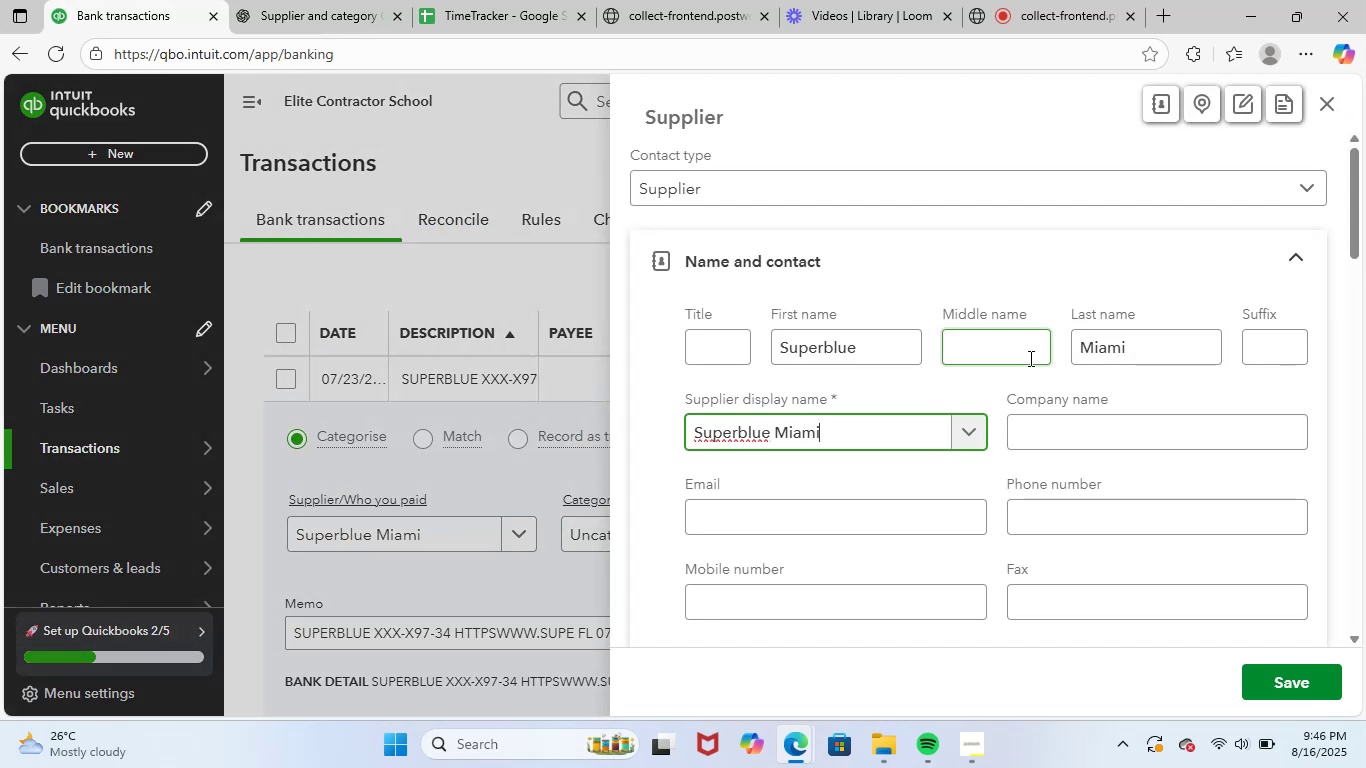 
left_click([1300, 678])
 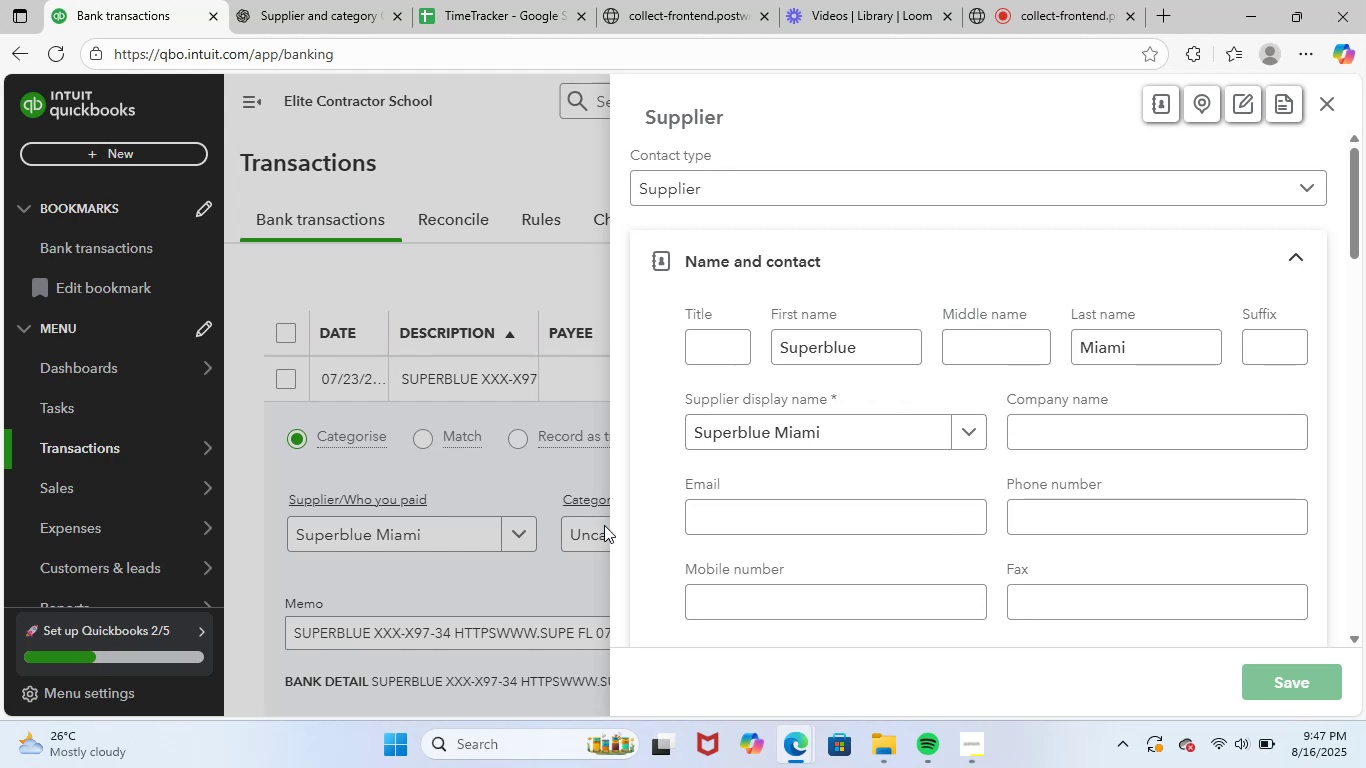 
left_click([631, 536])
 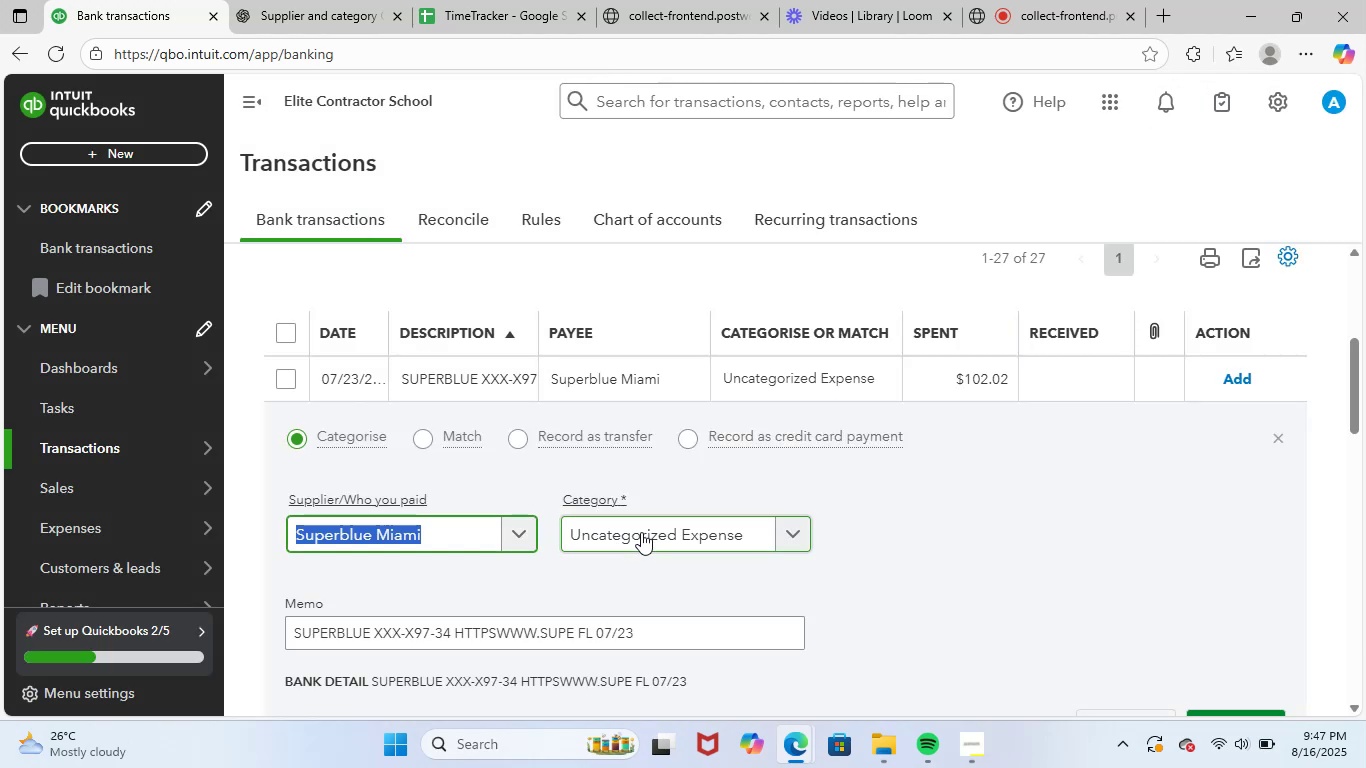 
left_click([641, 532])
 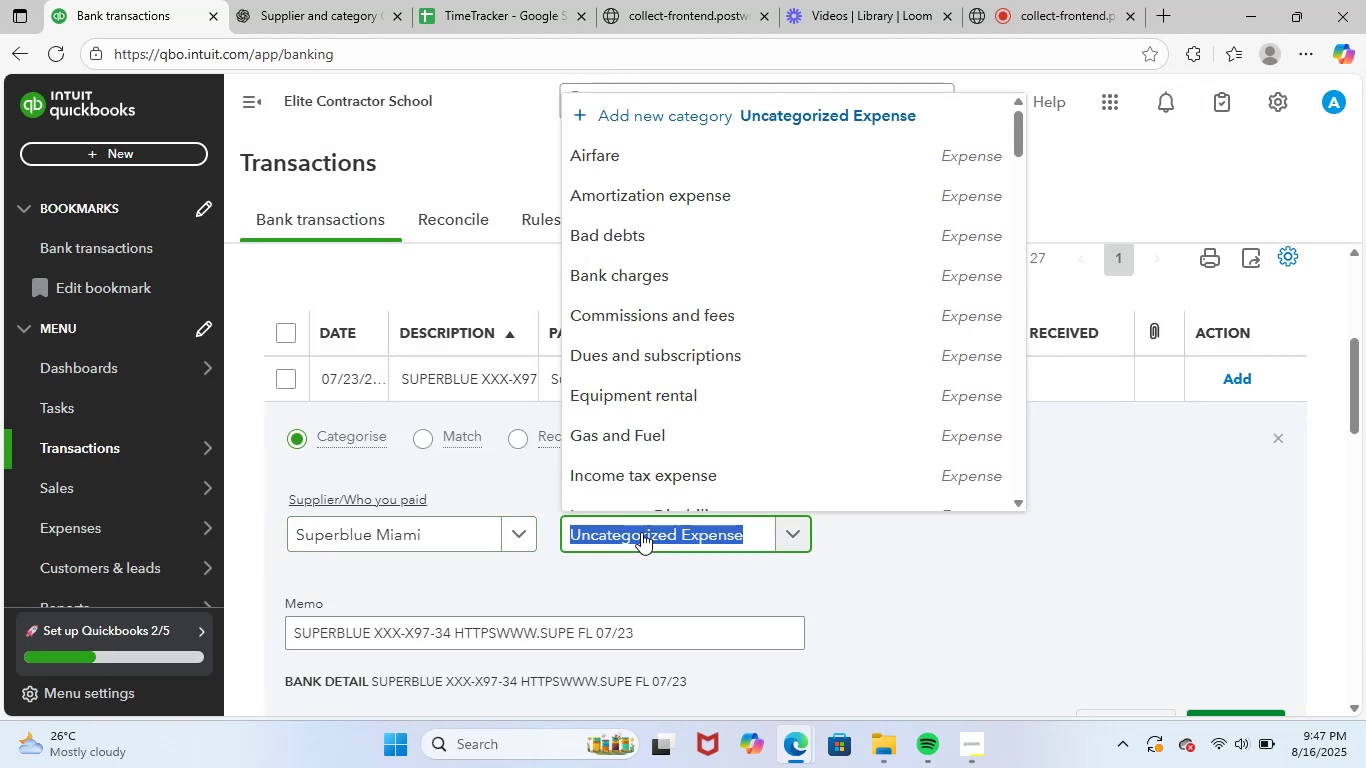 
type(meals)
 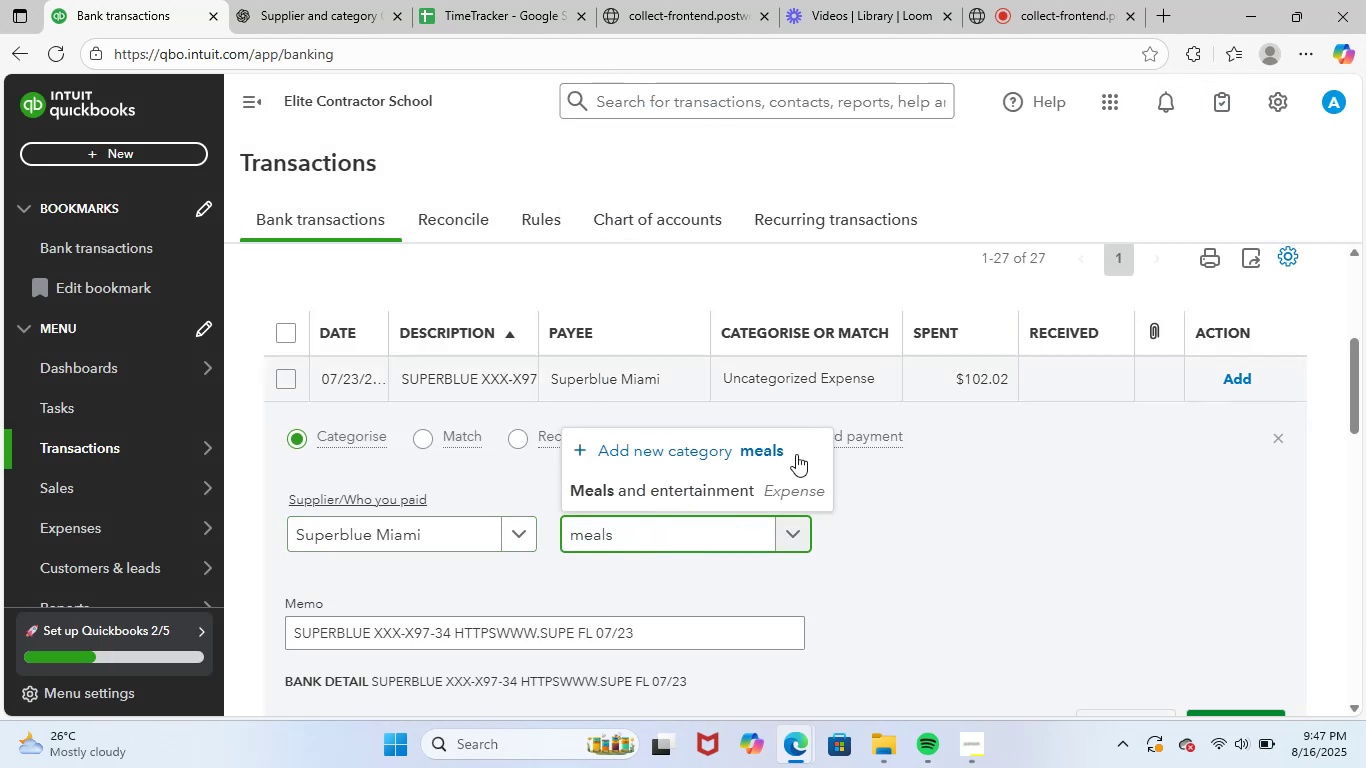 
left_click([747, 504])
 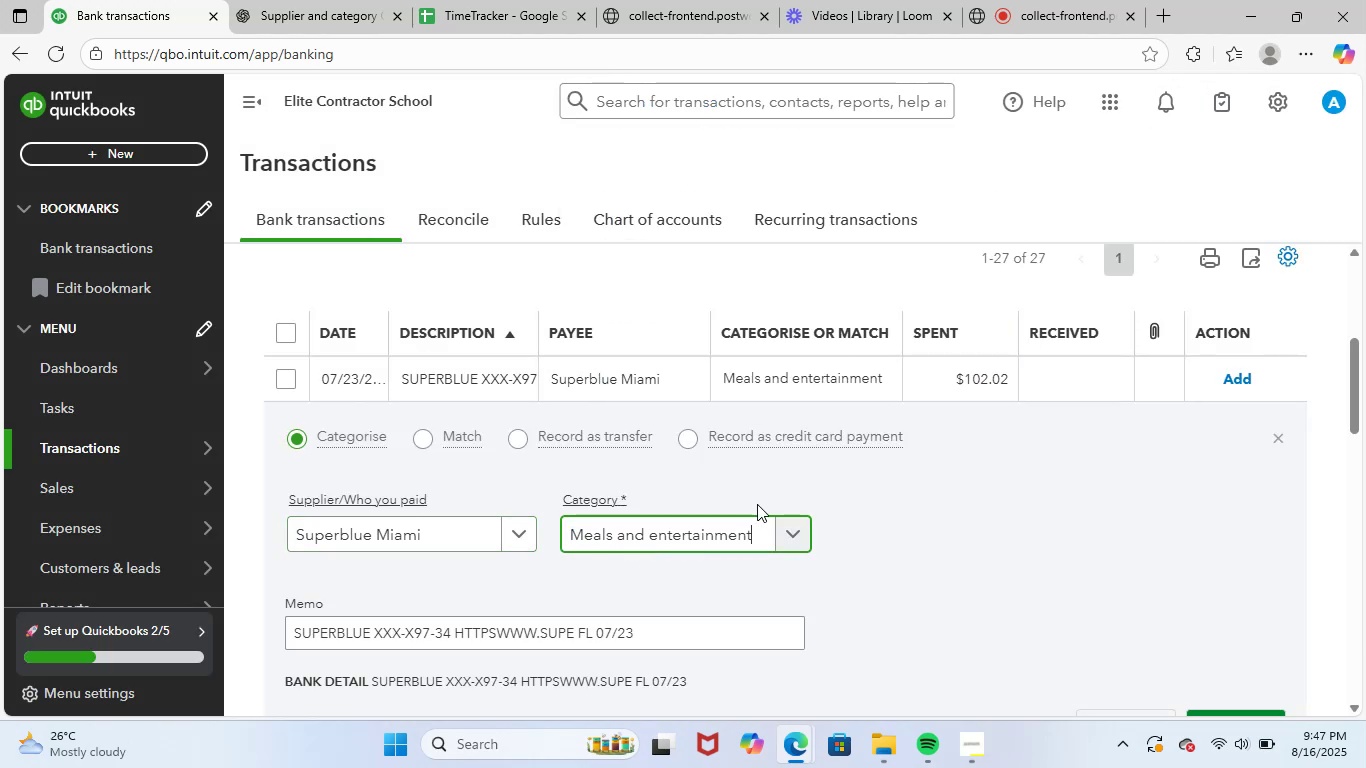 
scroll: coordinate [939, 509], scroll_direction: down, amount: 2.0
 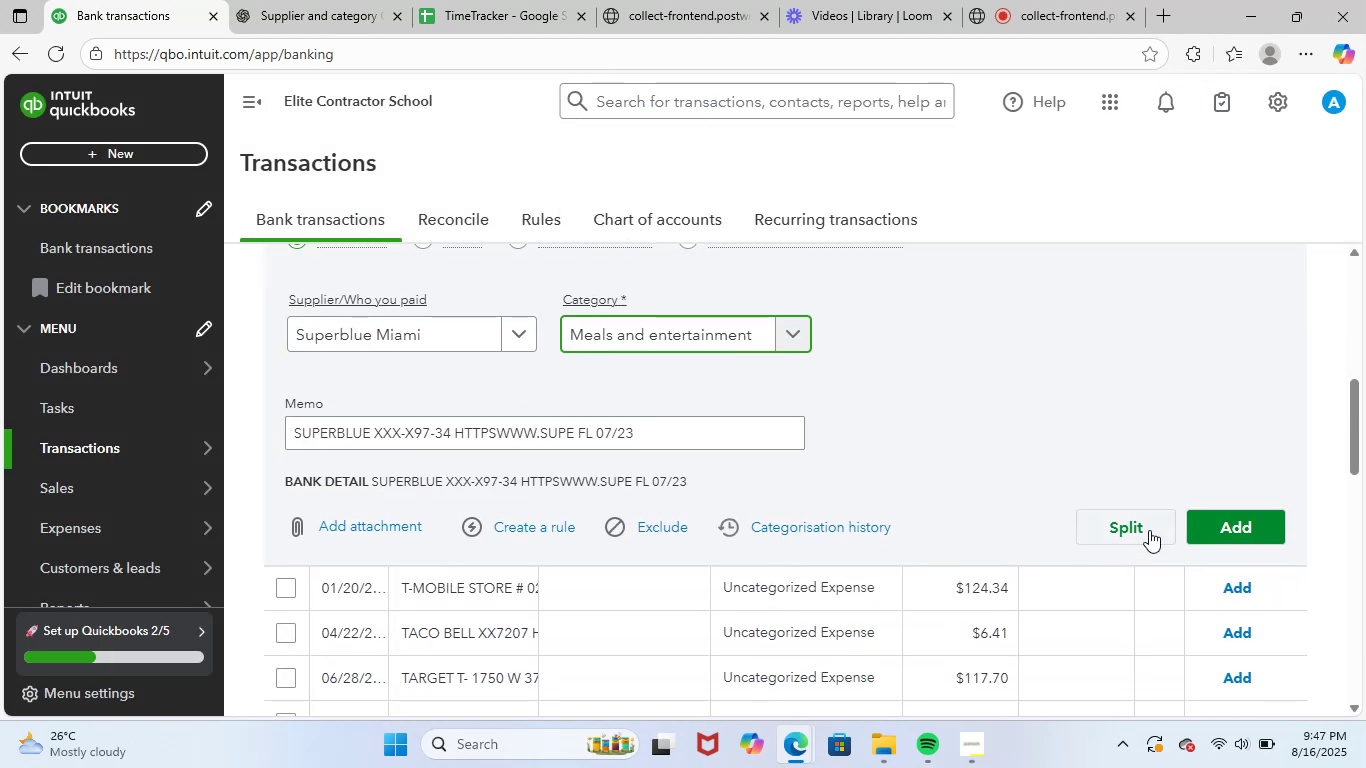 
left_click([1224, 523])
 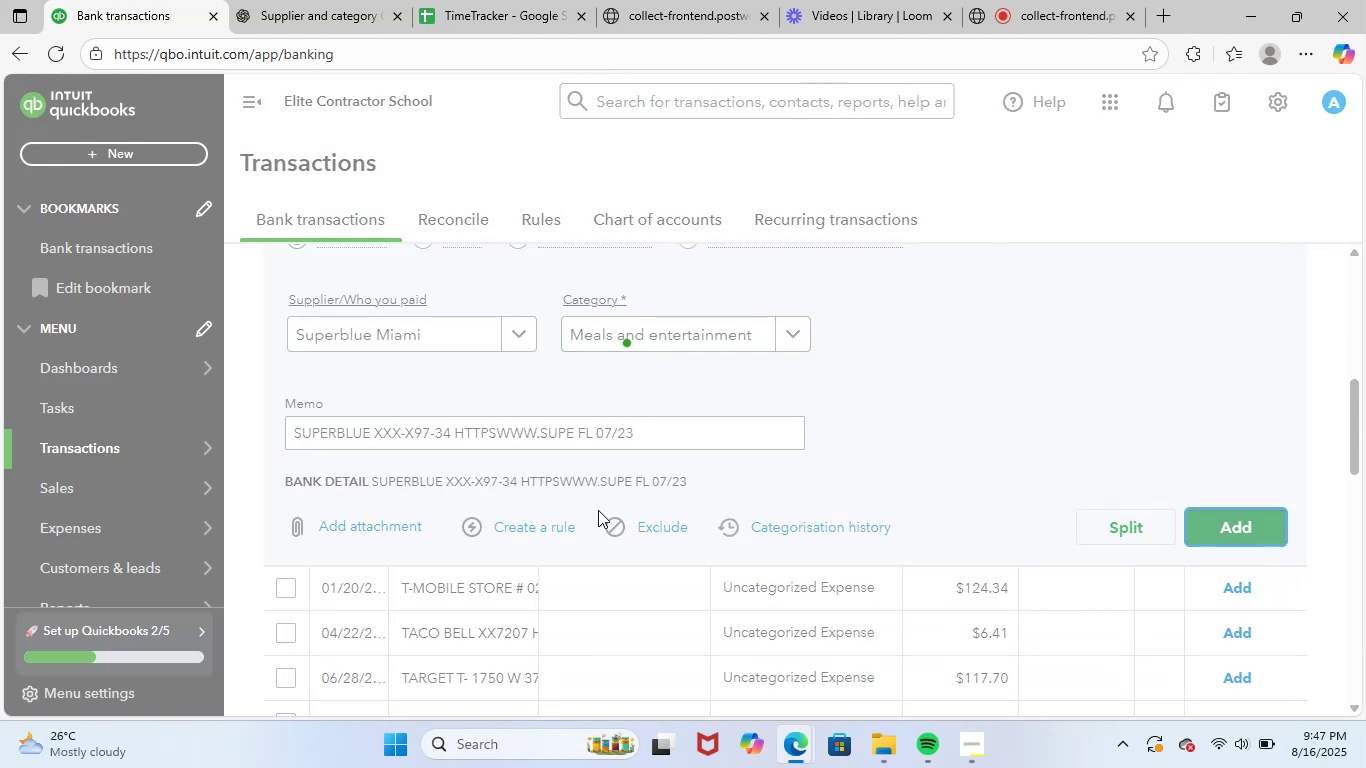 
scroll: coordinate [657, 539], scroll_direction: up, amount: 2.0
 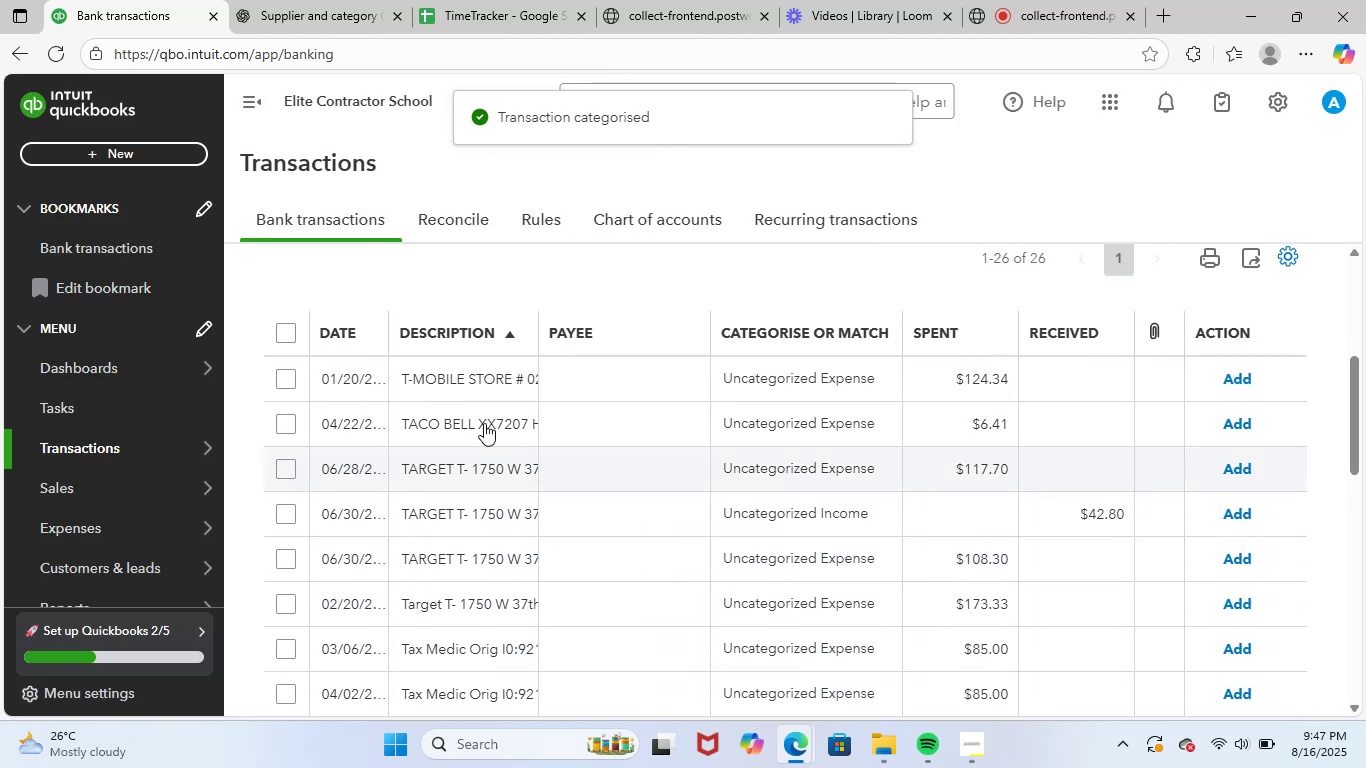 
left_click([482, 382])
 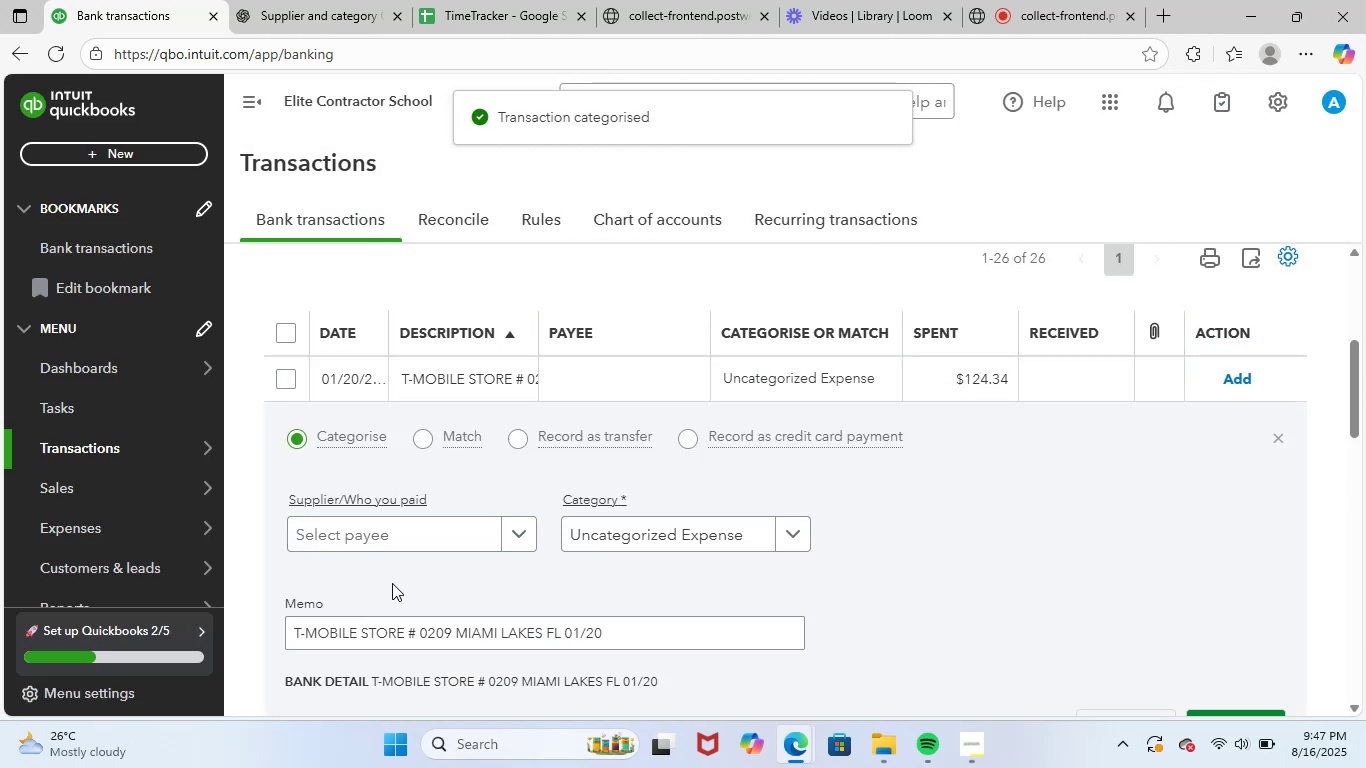 
left_click([417, 529])
 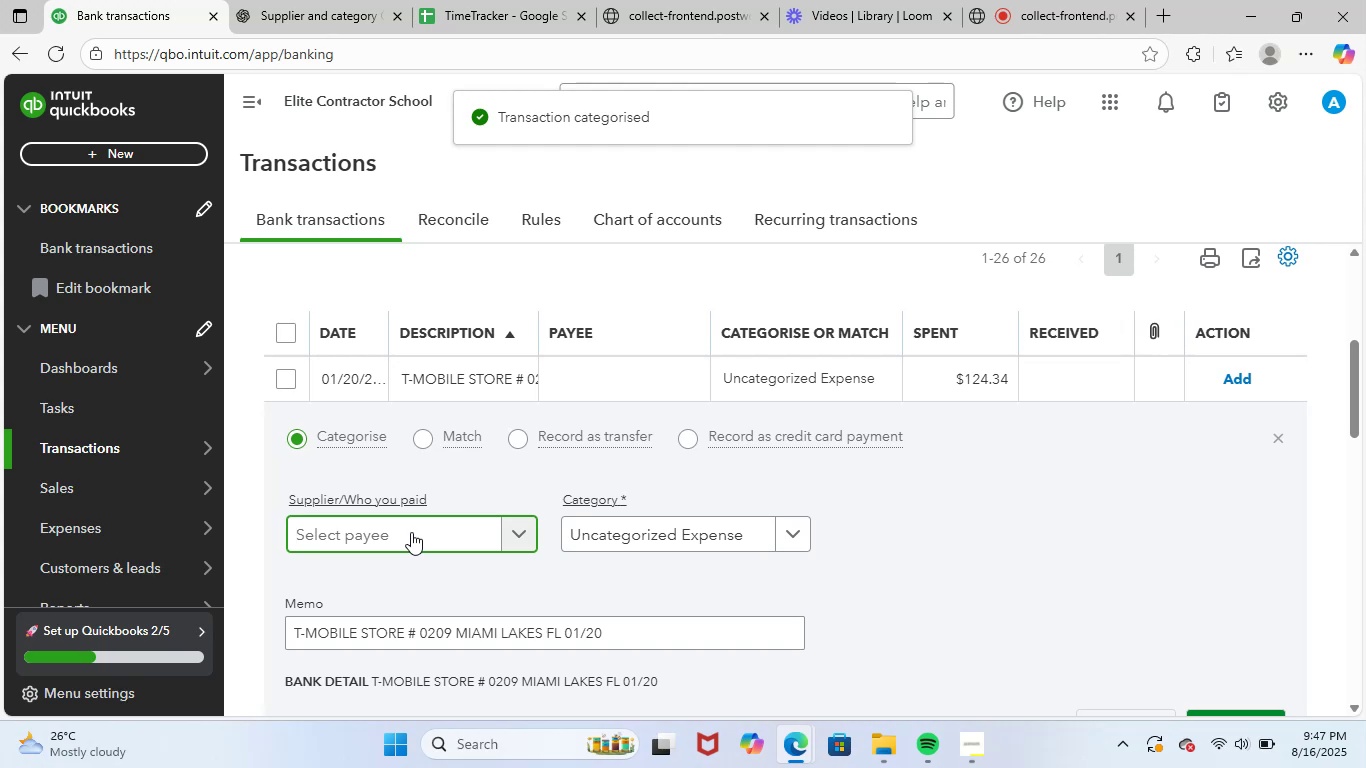 
type(tmo)
 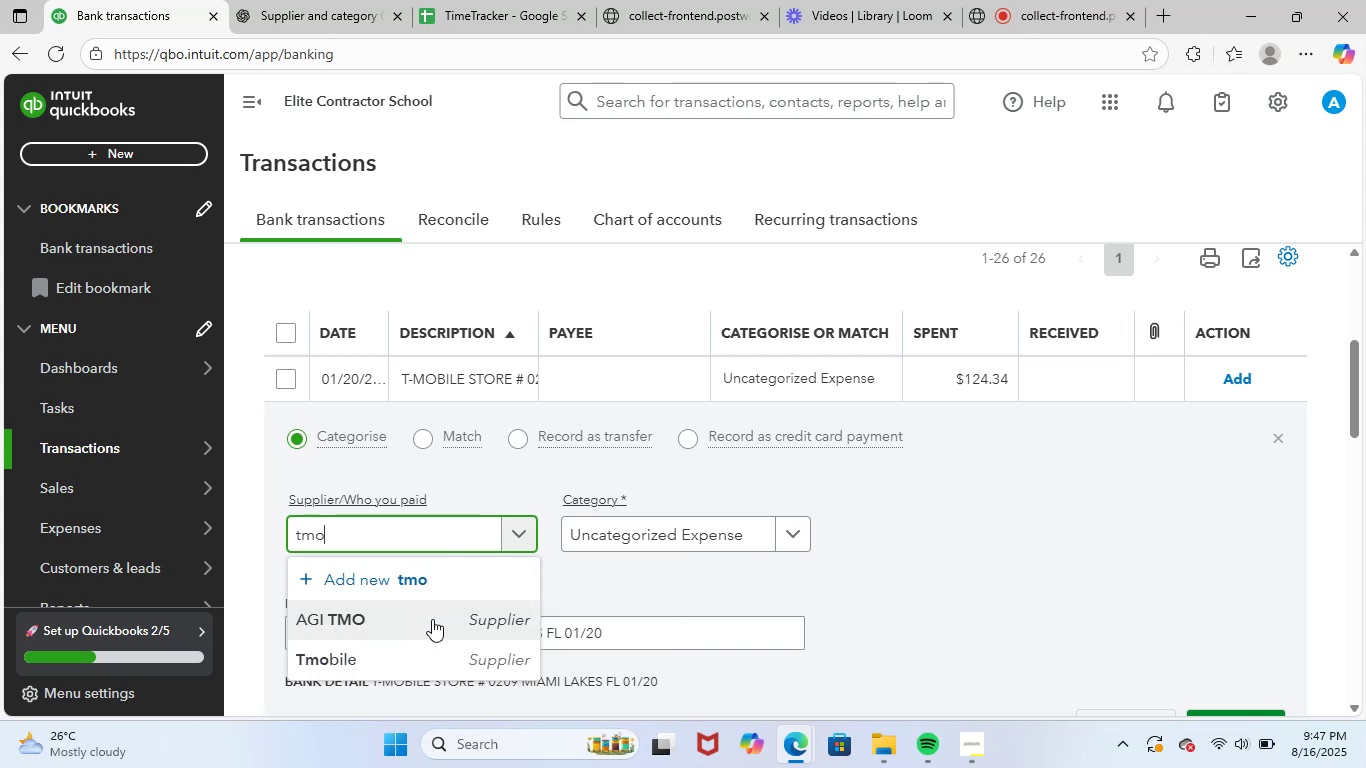 
left_click([410, 651])
 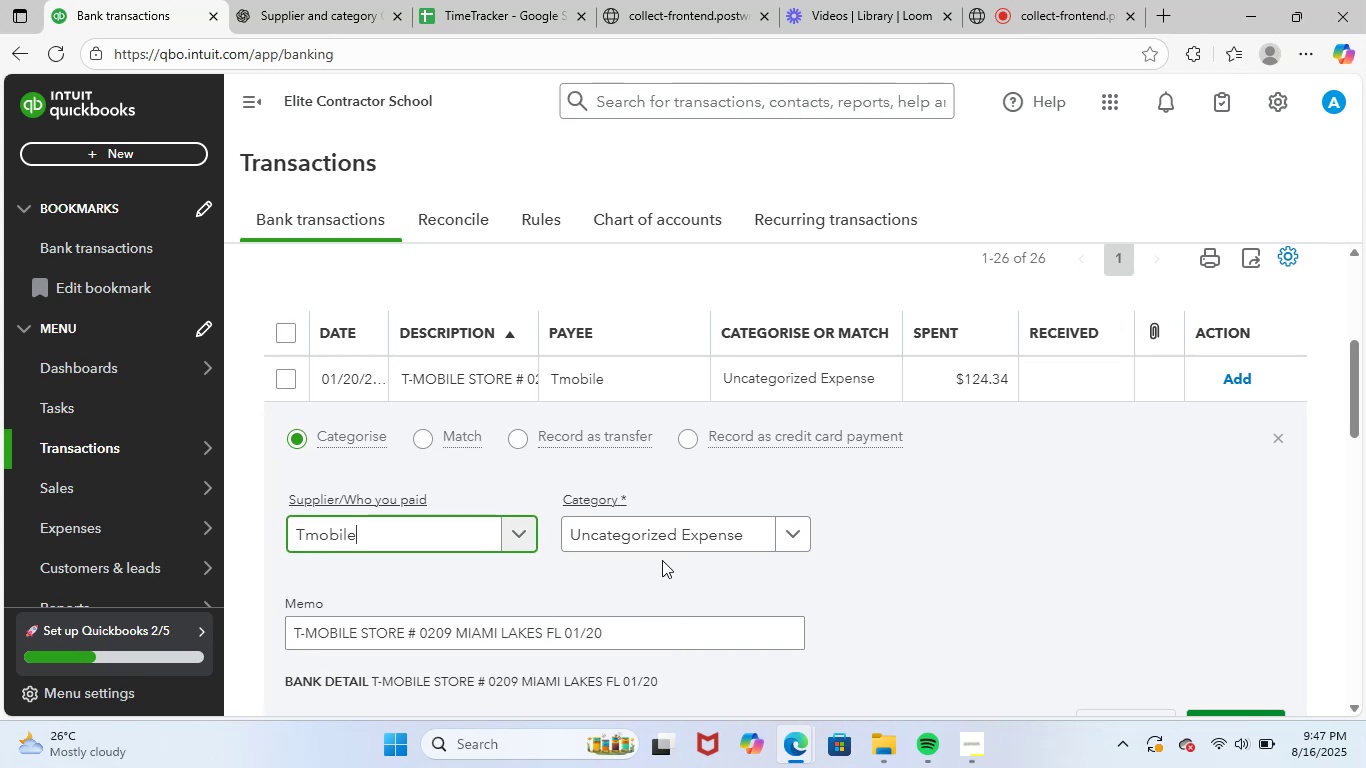 
left_click([672, 537])
 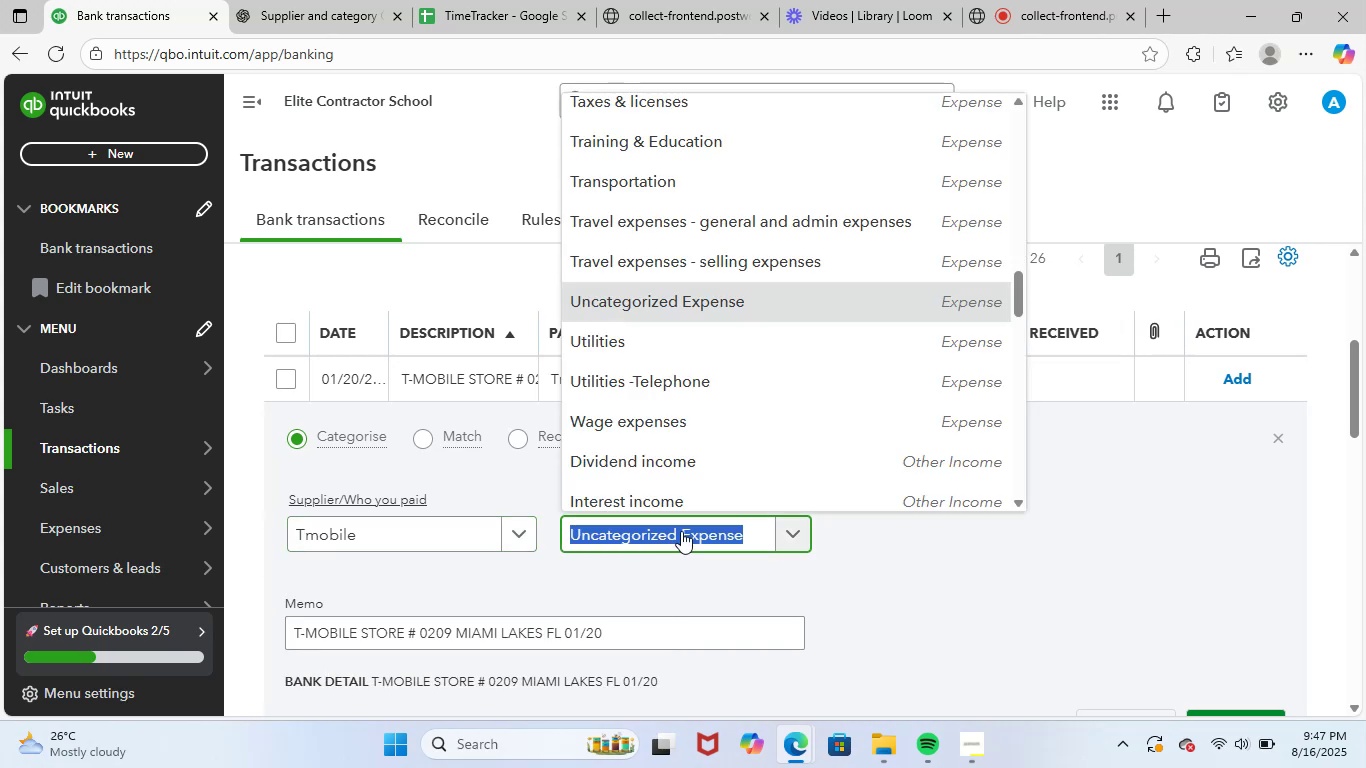 
type(tele)
 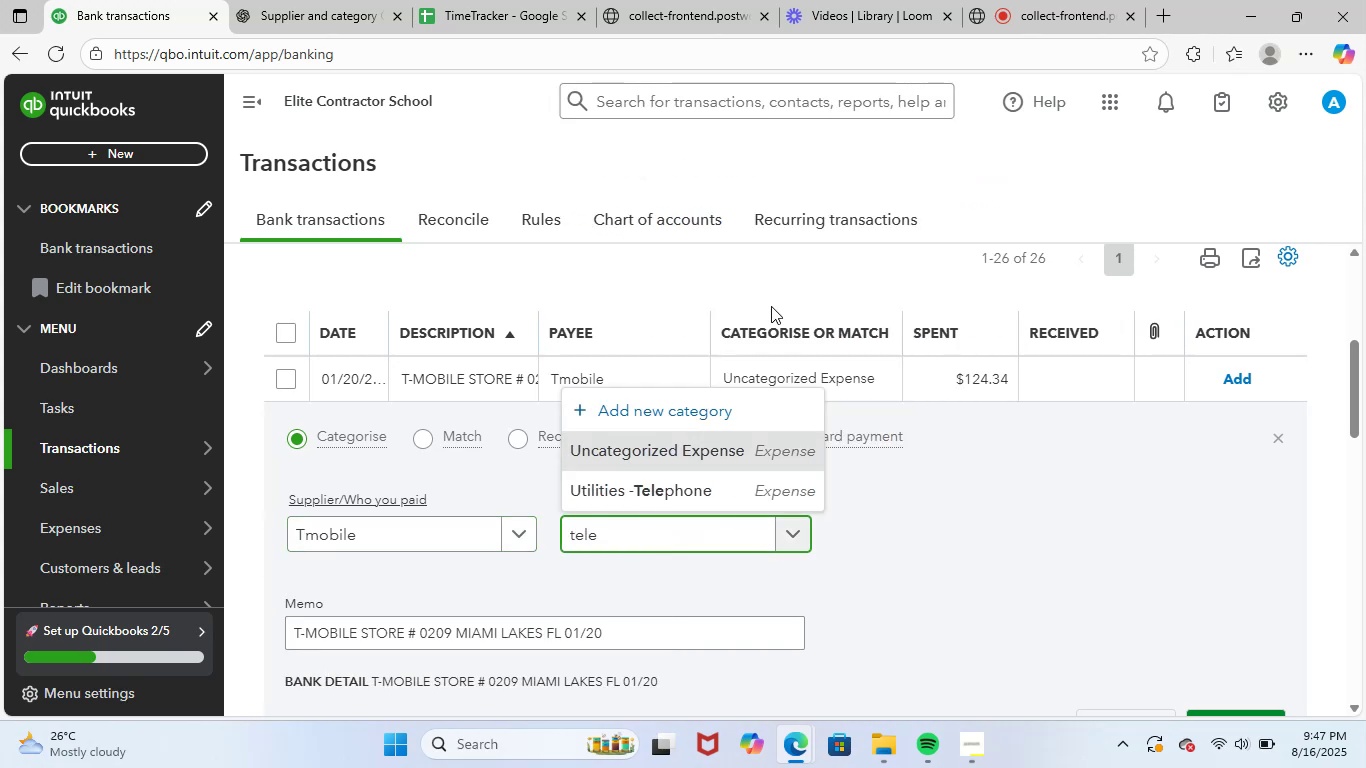 
left_click([725, 487])
 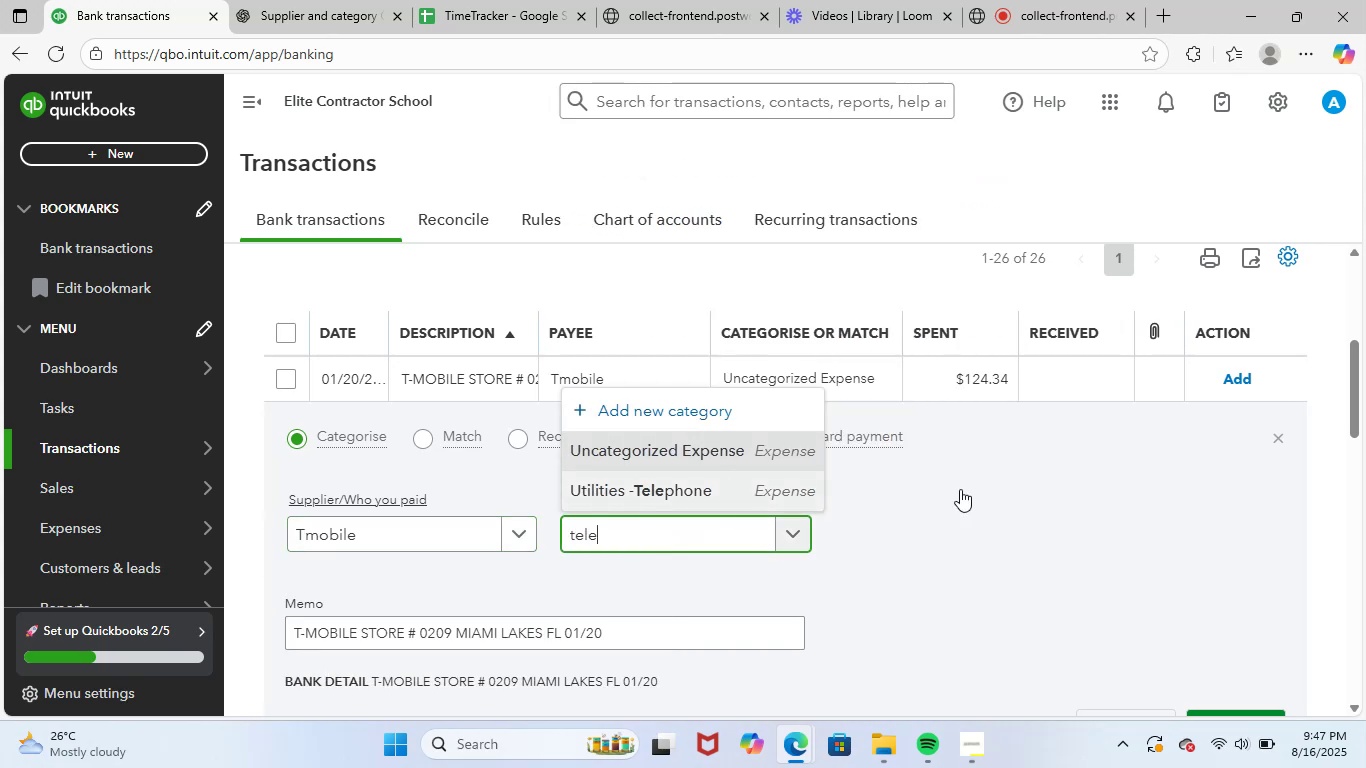 
scroll: coordinate [1140, 498], scroll_direction: down, amount: 2.0
 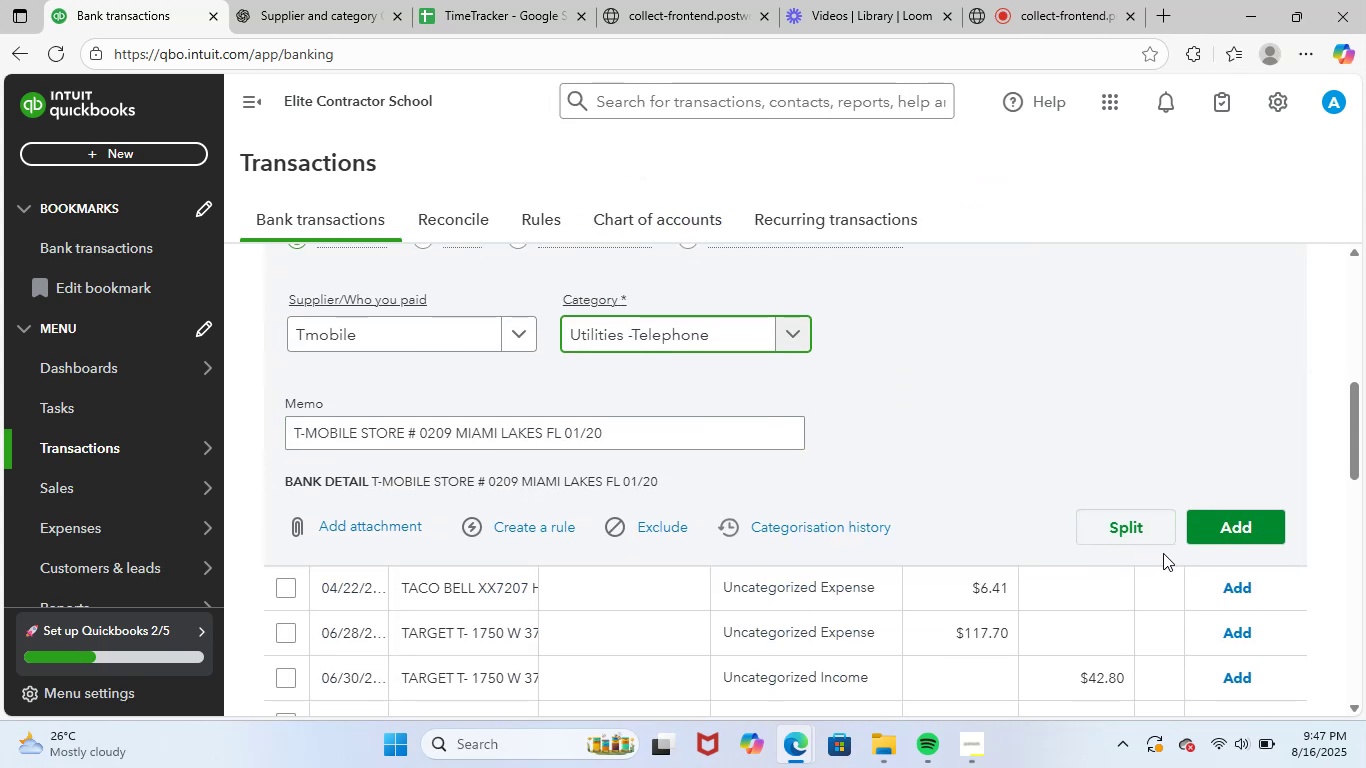 
left_click([1241, 531])
 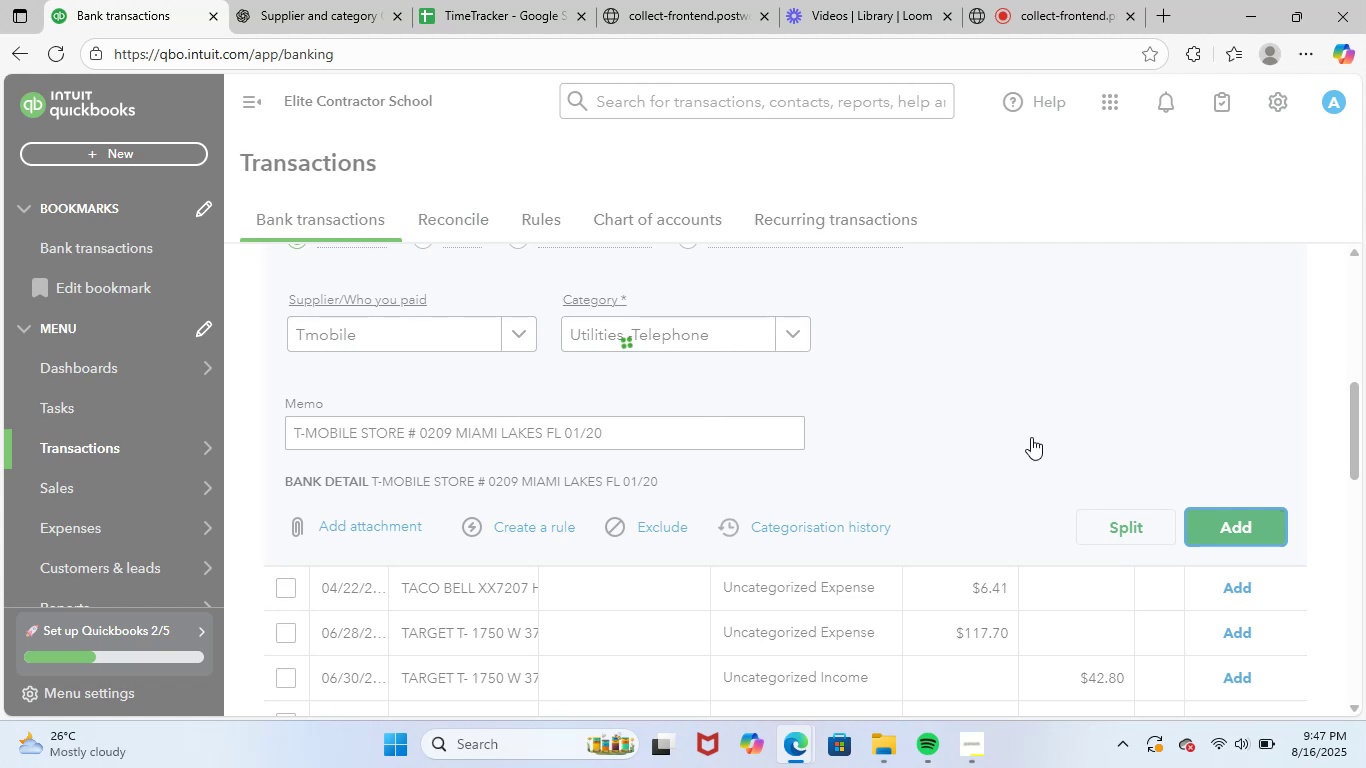 
scroll: coordinate [551, 417], scroll_direction: up, amount: 3.0
 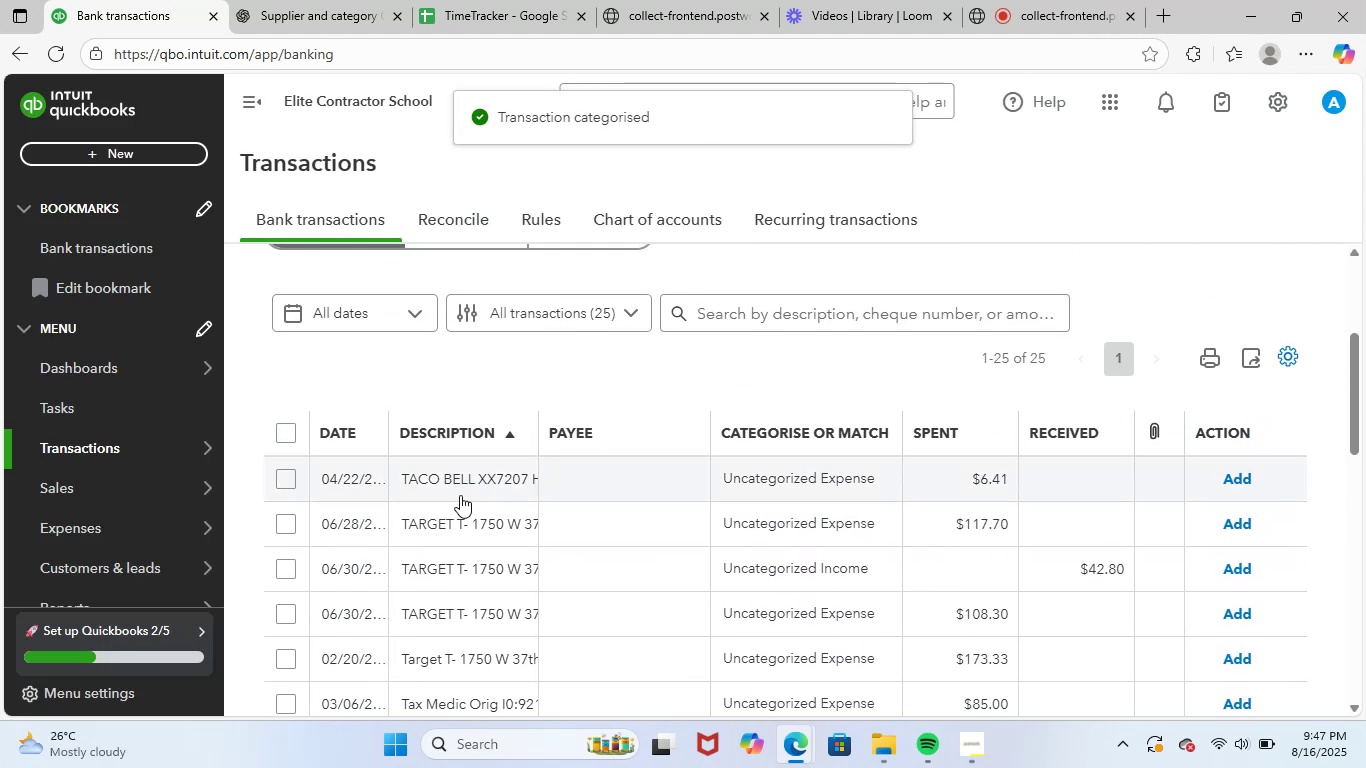 
left_click([469, 487])
 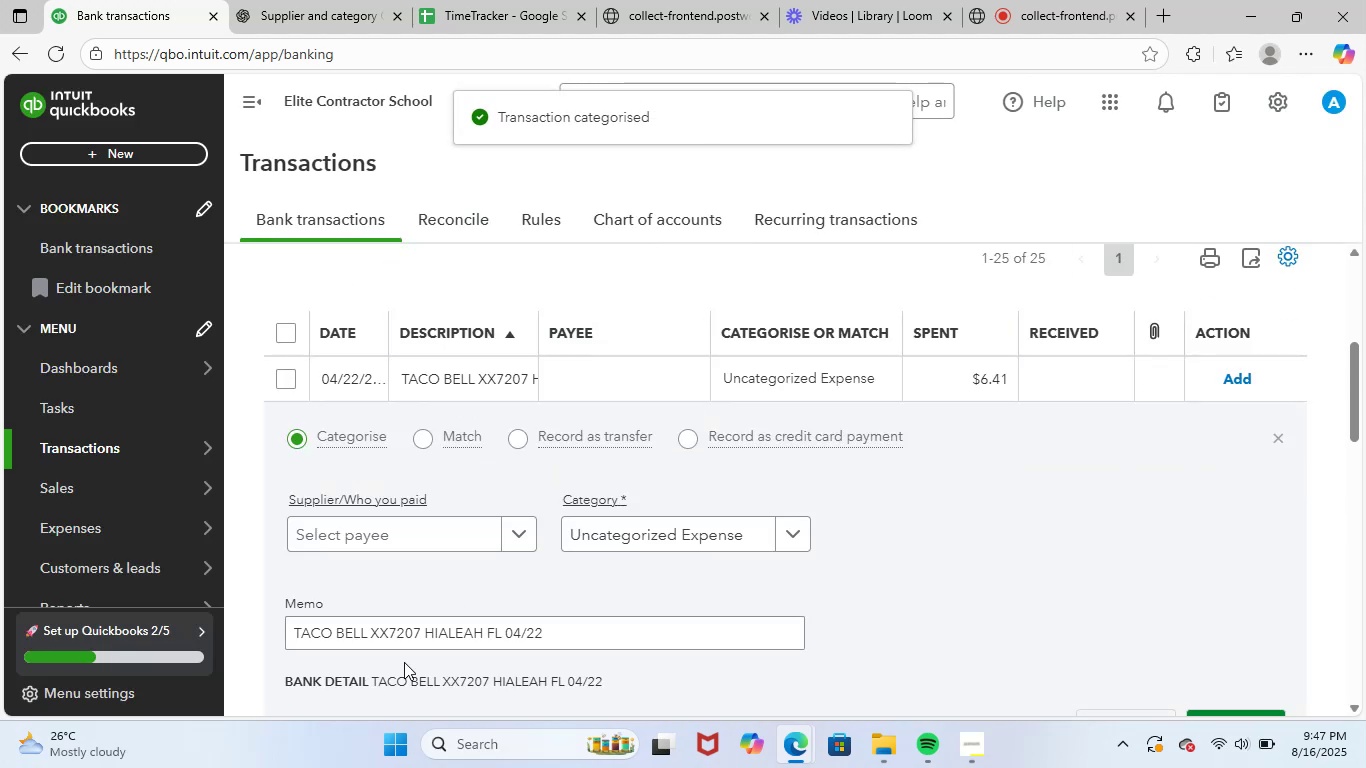 
left_click_drag(start_coordinate=[582, 629], to_coordinate=[211, 622])
 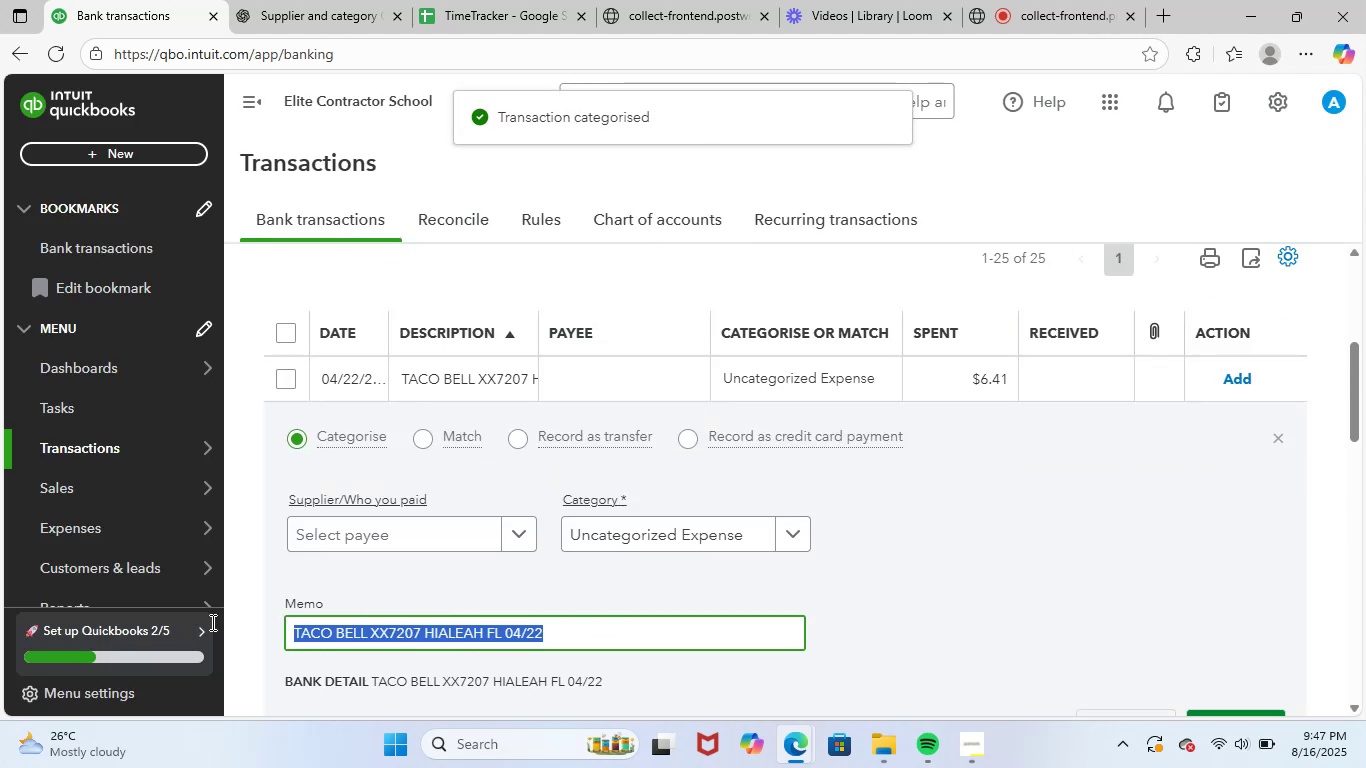 
key(Control+ControlLeft)
 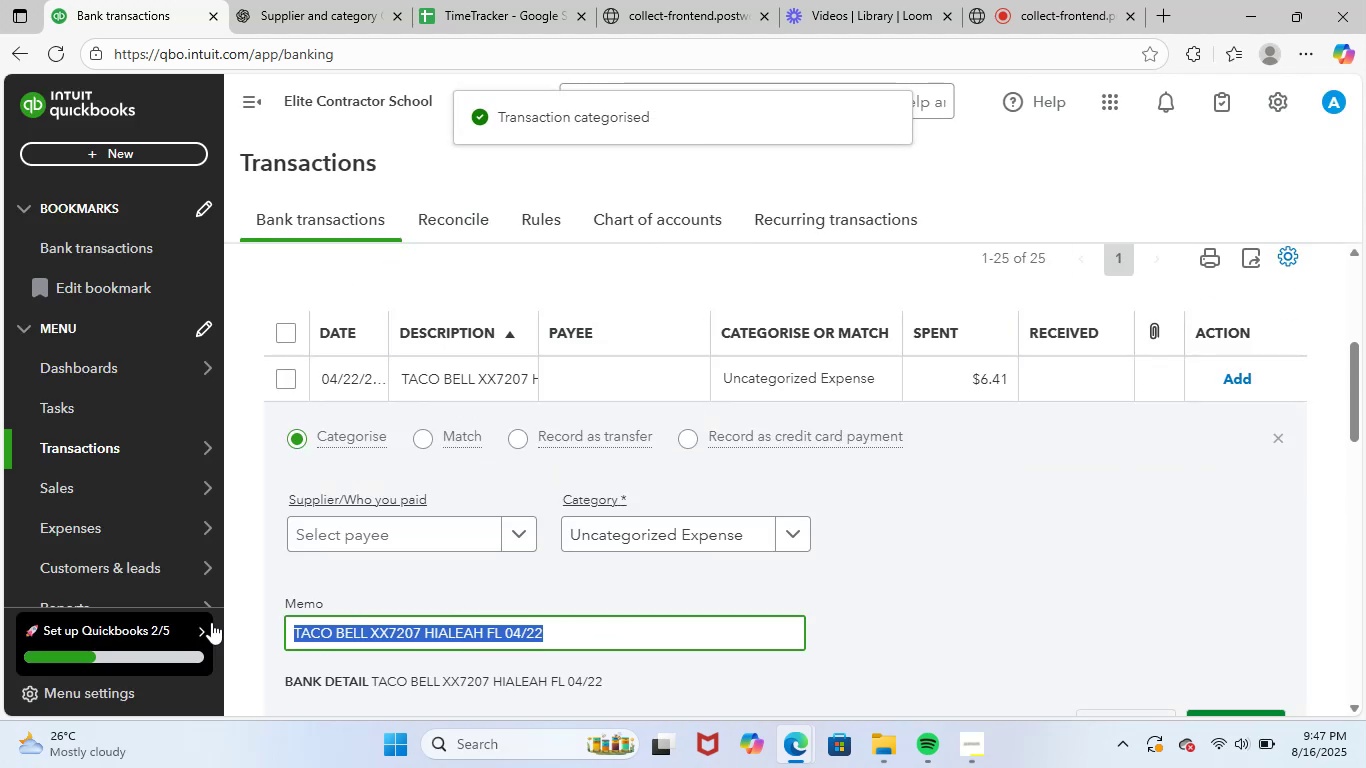 
key(Control+C)
 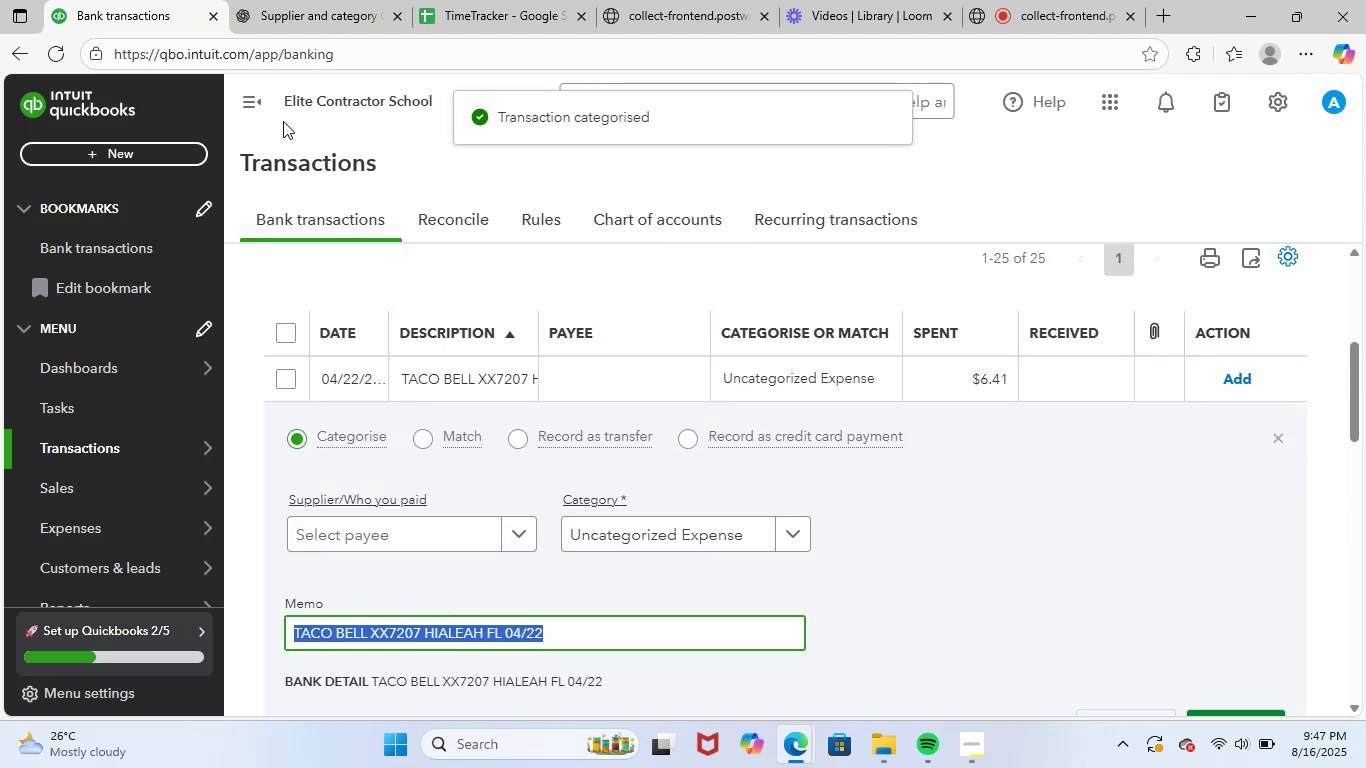 
left_click_drag(start_coordinate=[337, 0], to_coordinate=[339, 5])
 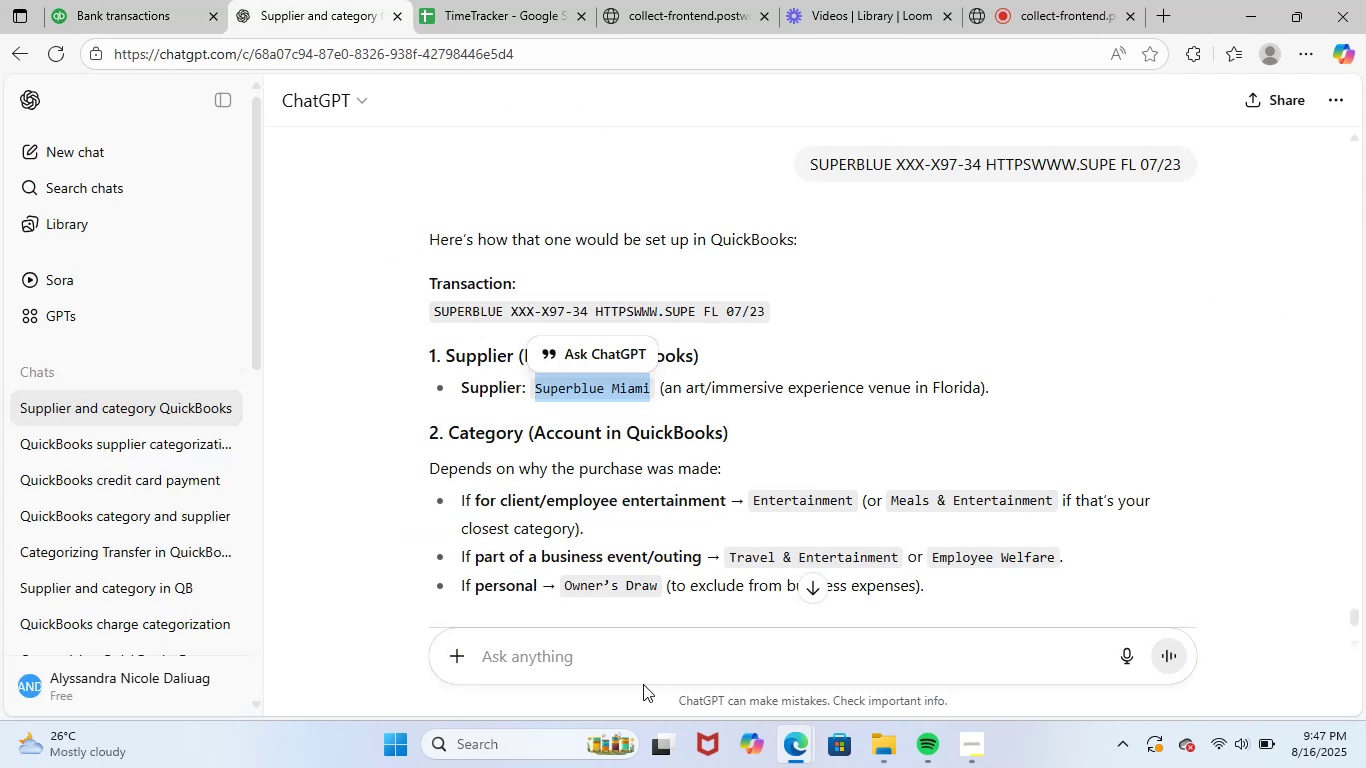 
left_click([671, 646])
 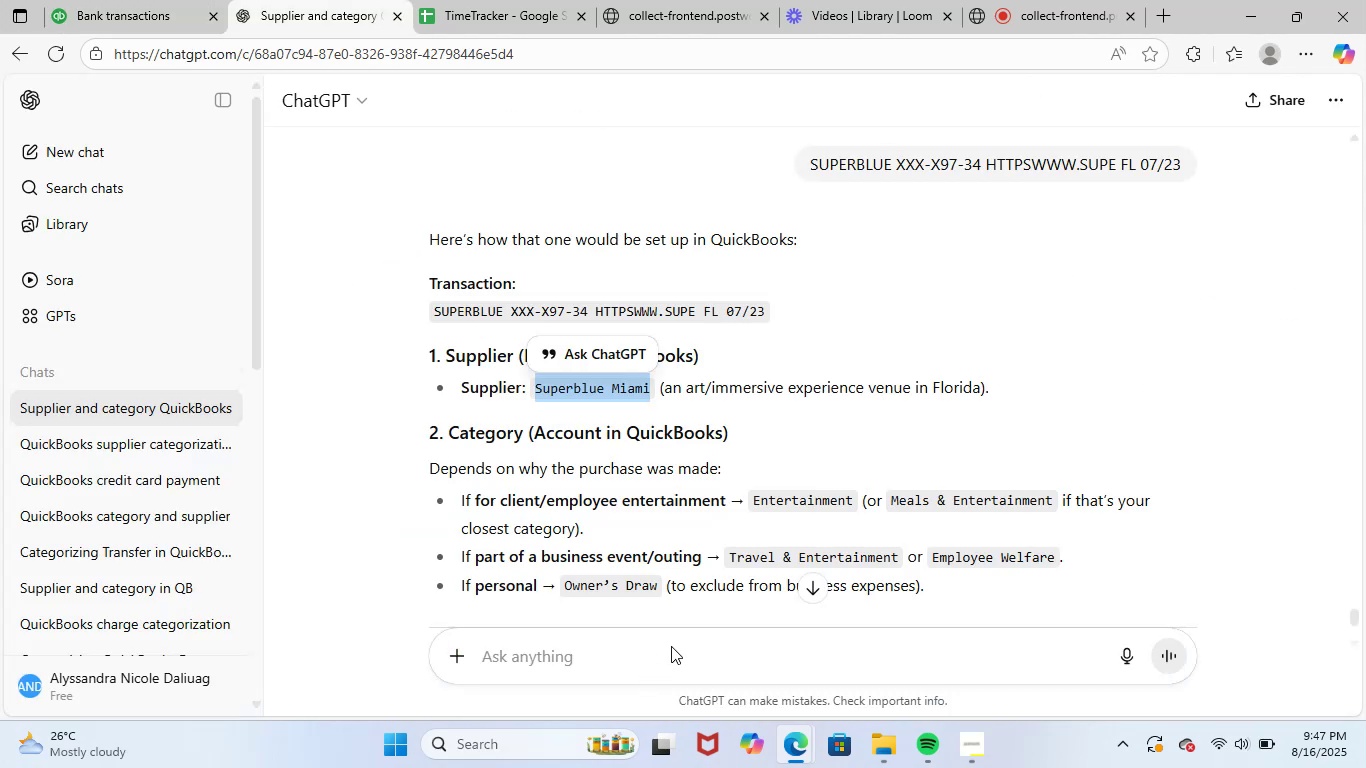 
key(Control+ControlLeft)
 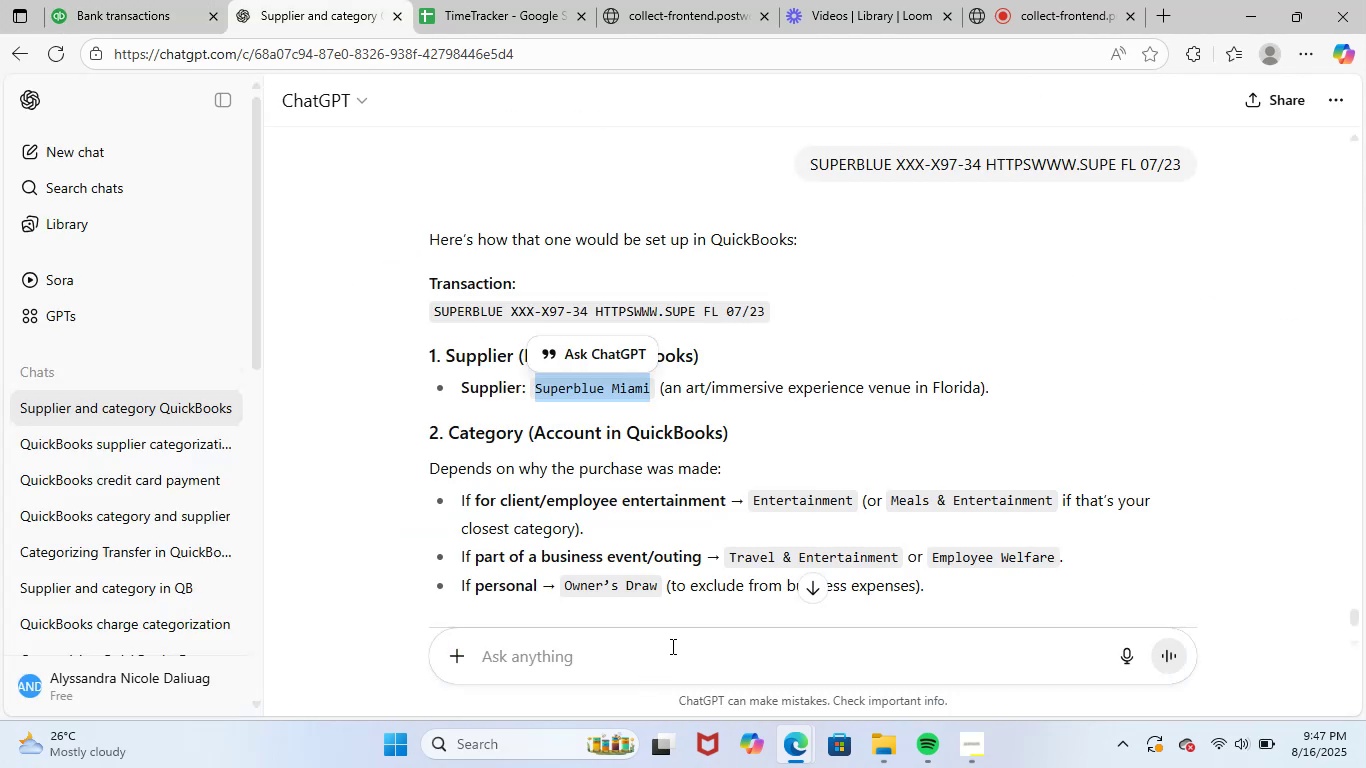 
key(Control+V)
 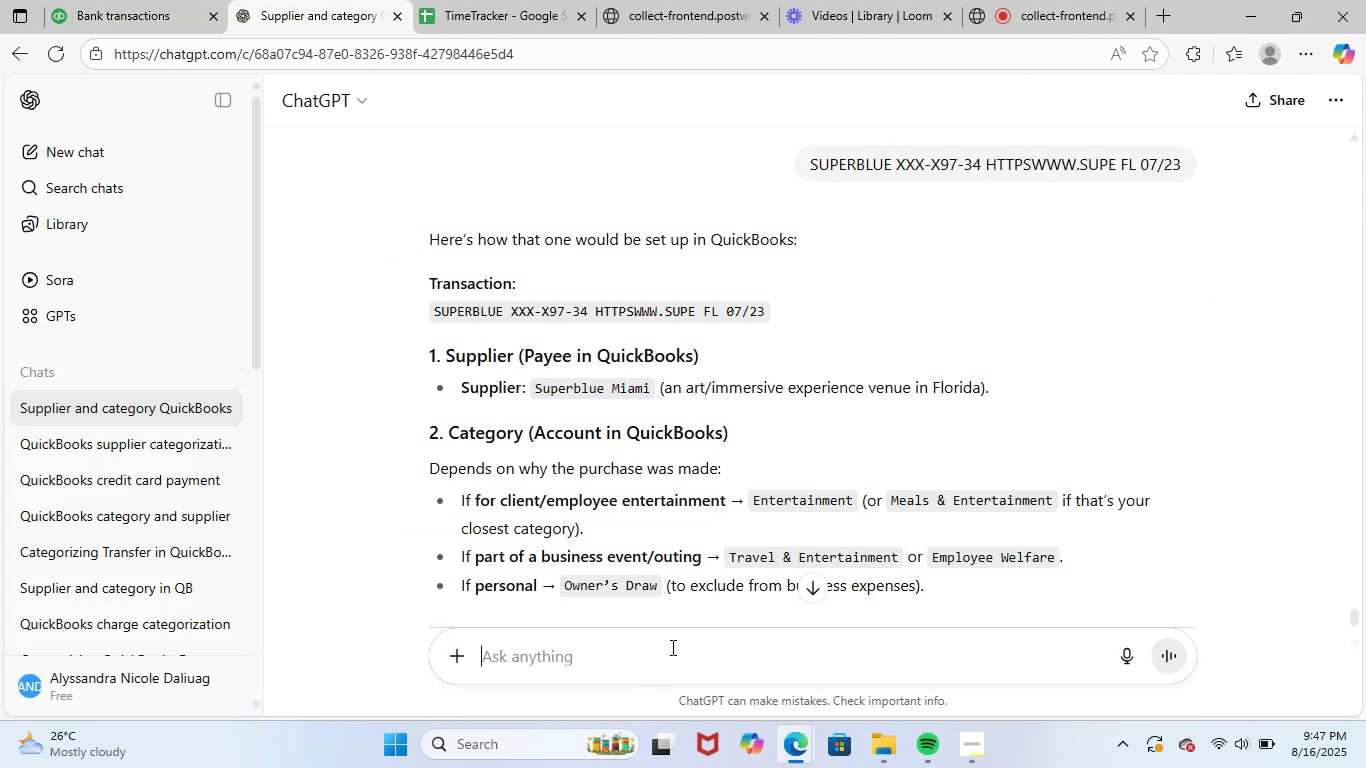 
key(NumpadDecimal)
 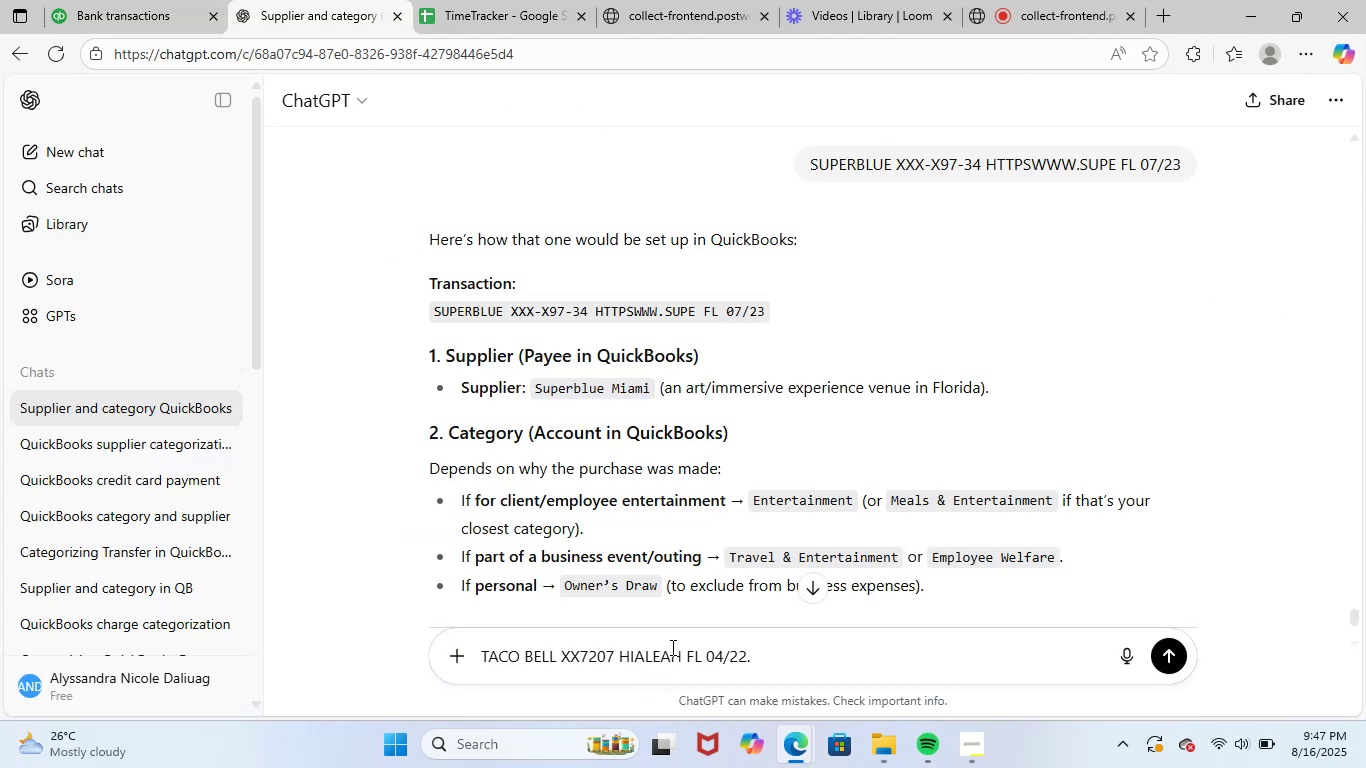 
key(Backspace)
 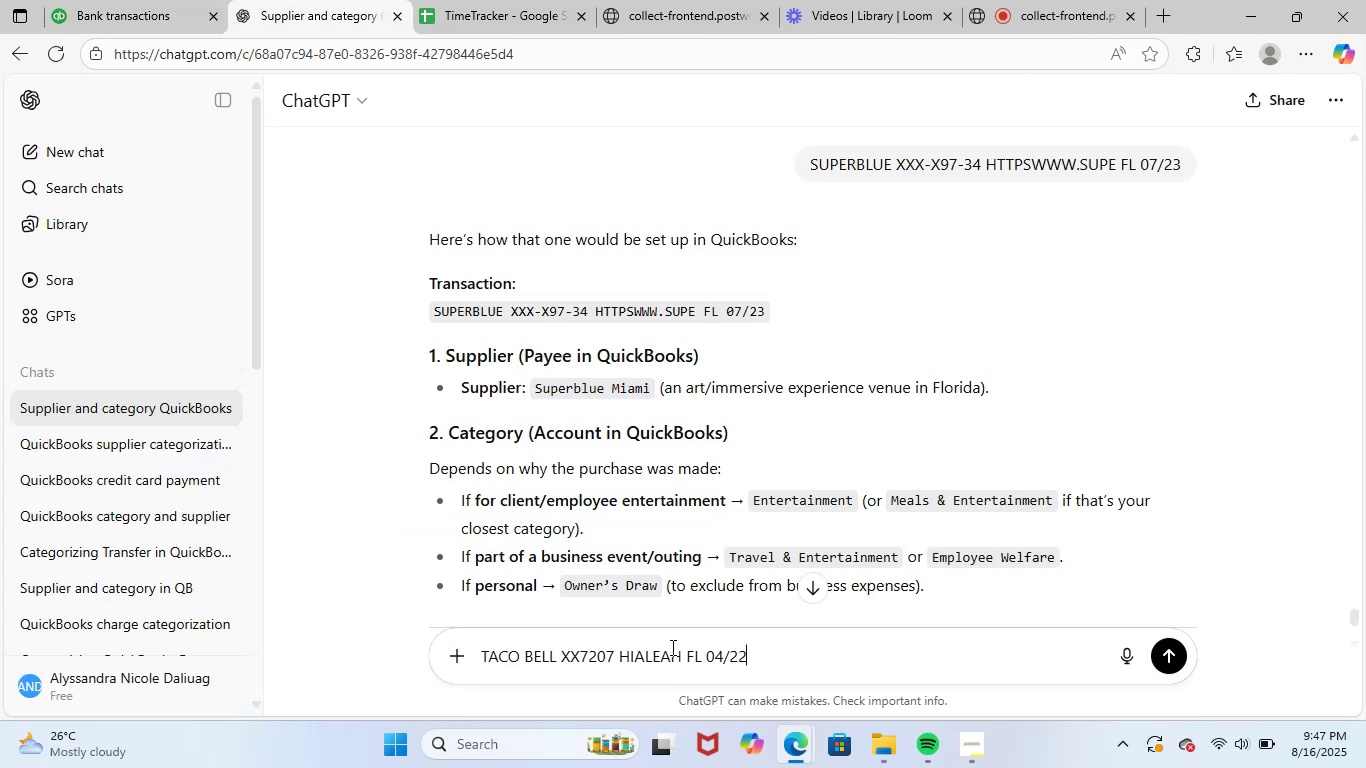 
key(NumpadEnter)
 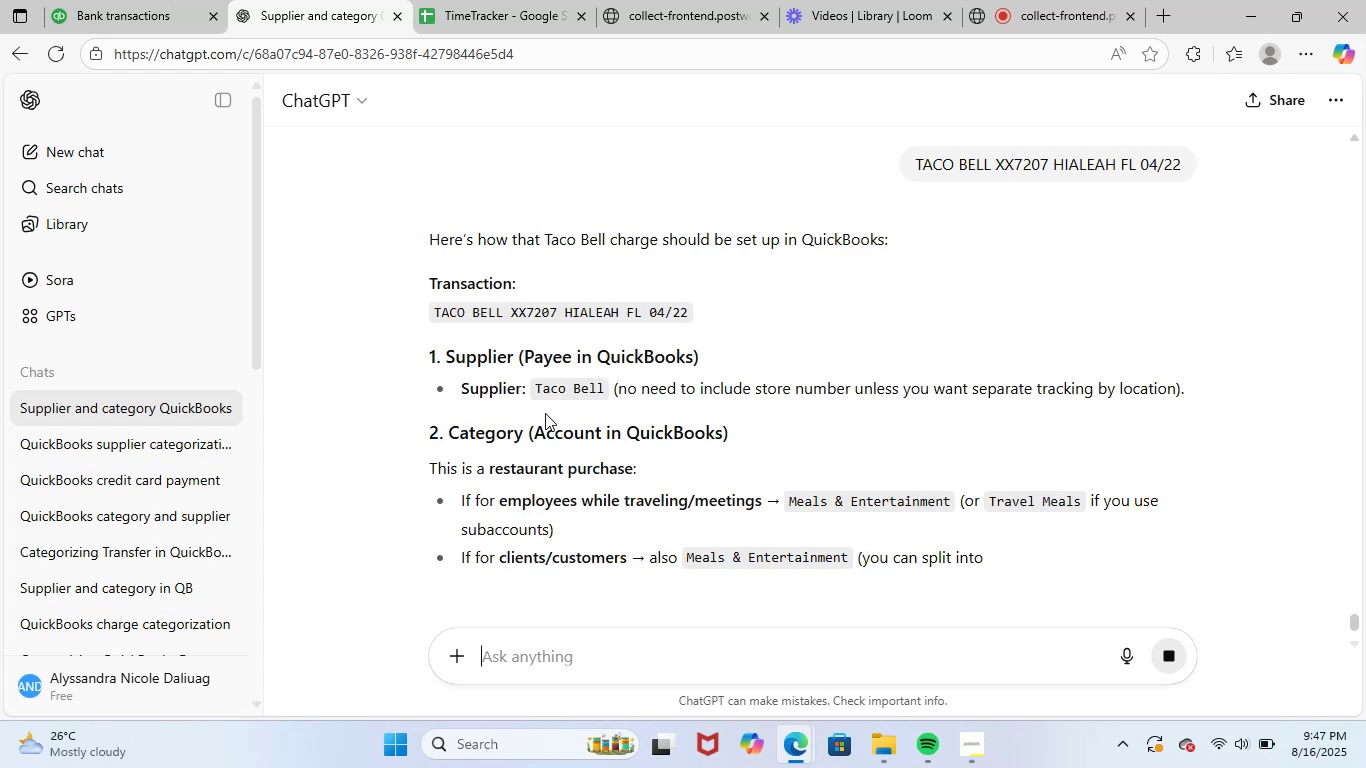 
wait(5.38)
 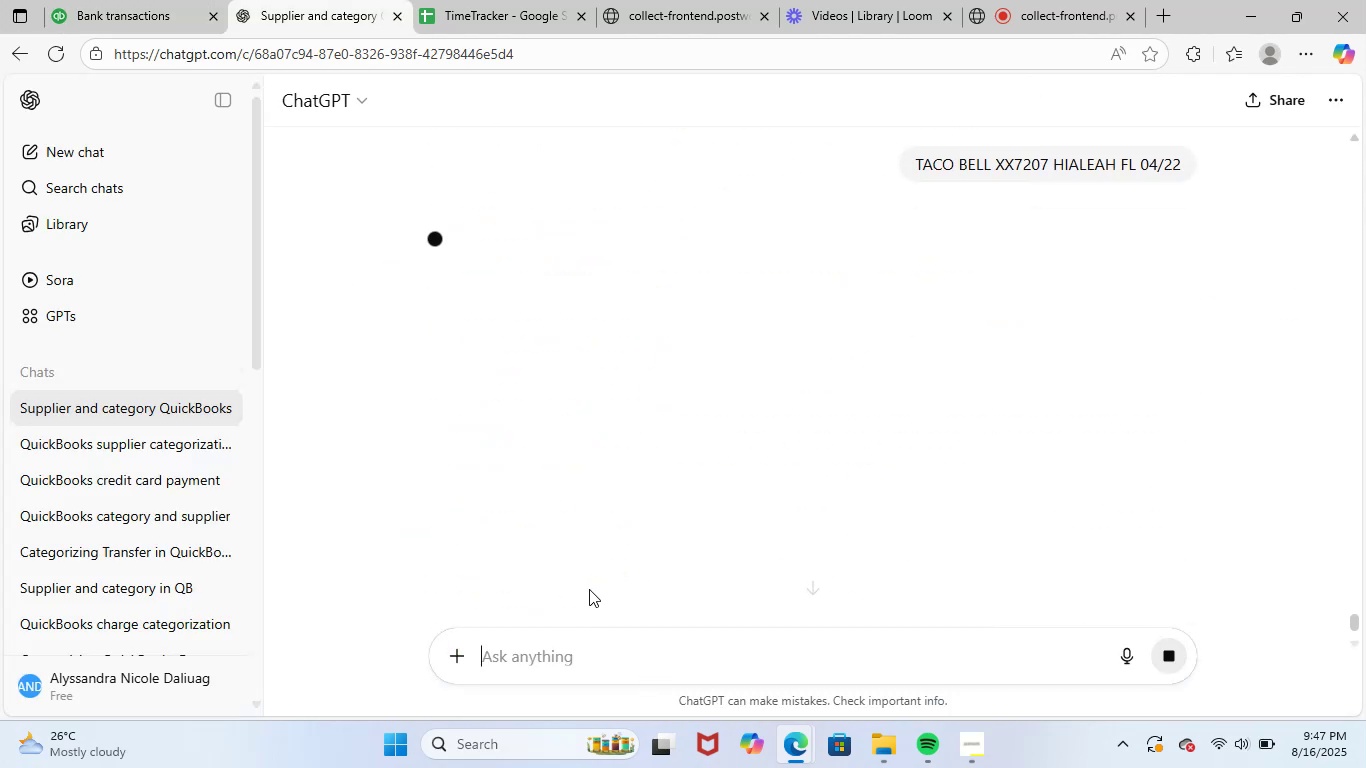 
left_click_drag(start_coordinate=[537, 382], to_coordinate=[607, 391])
 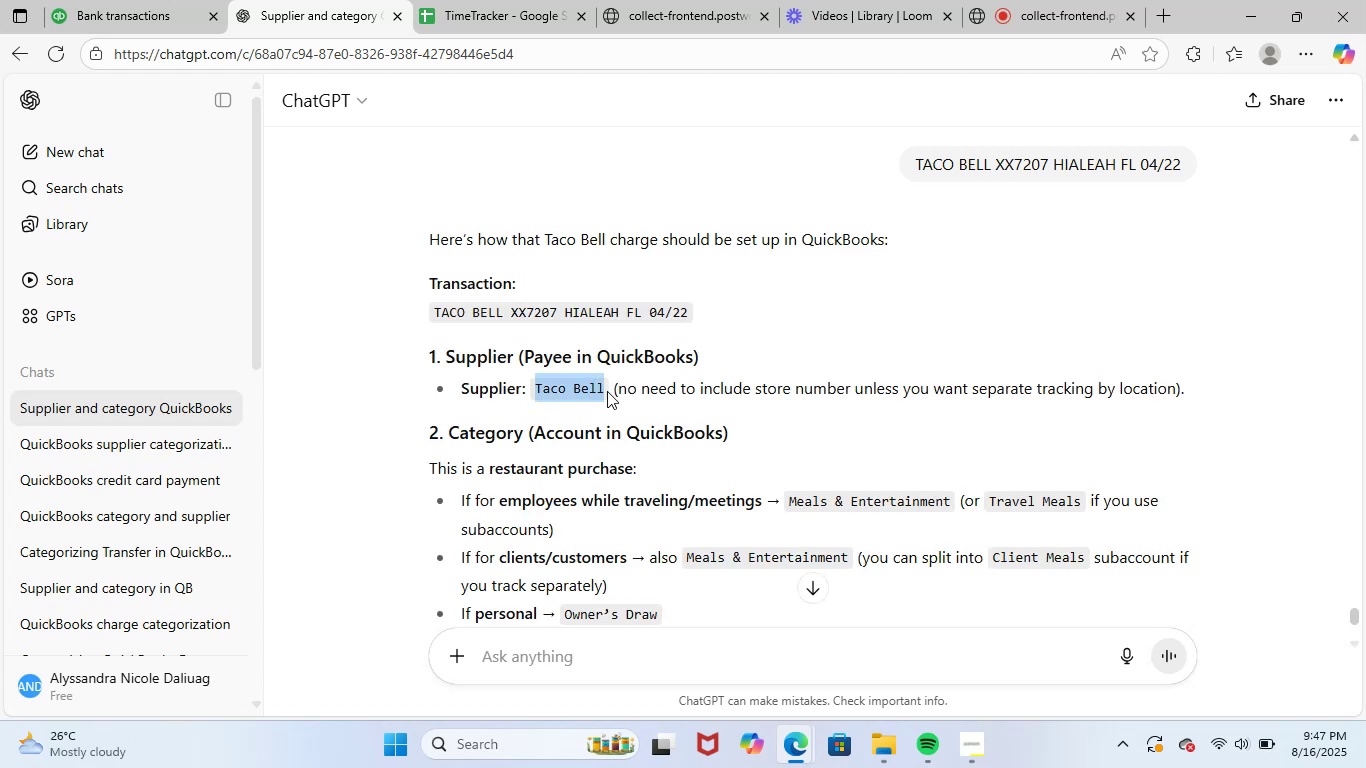 
key(Control+C)
 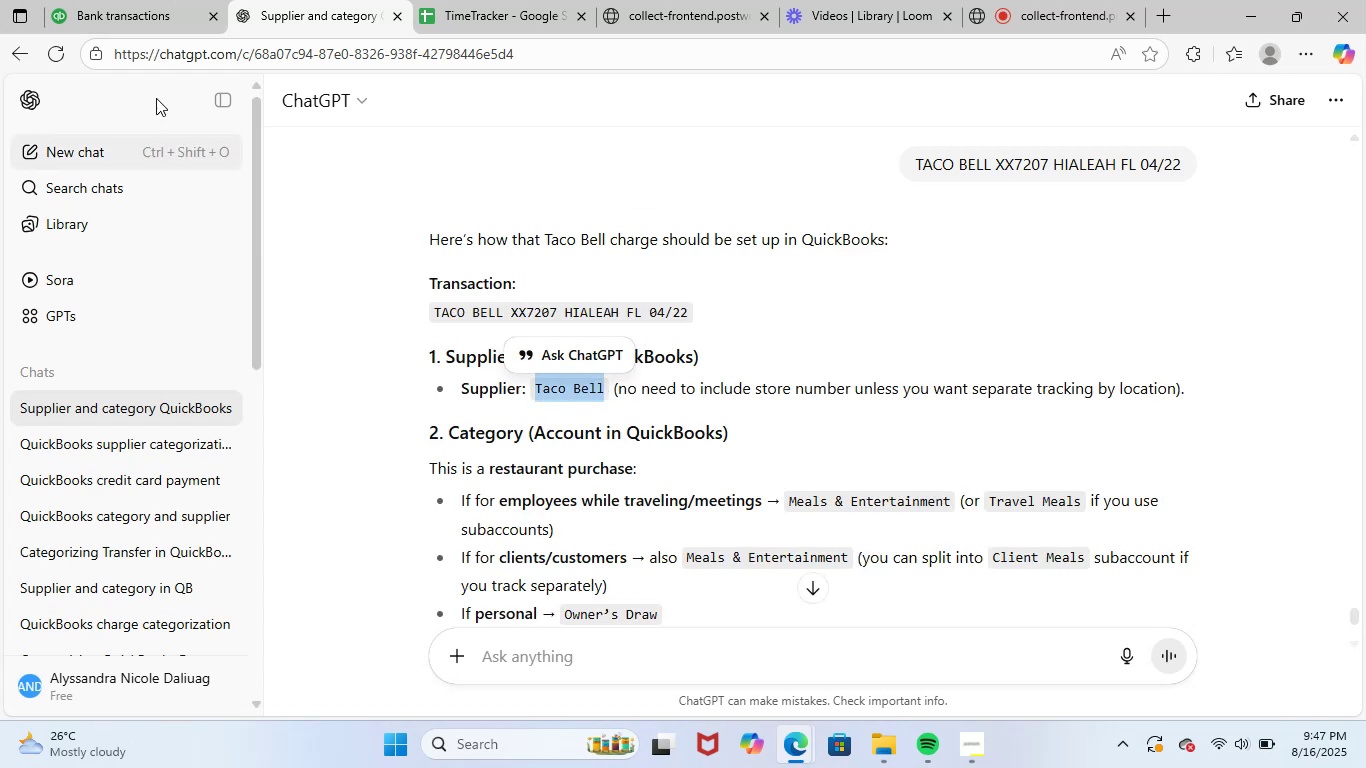 
left_click_drag(start_coordinate=[141, 0], to_coordinate=[146, 1])
 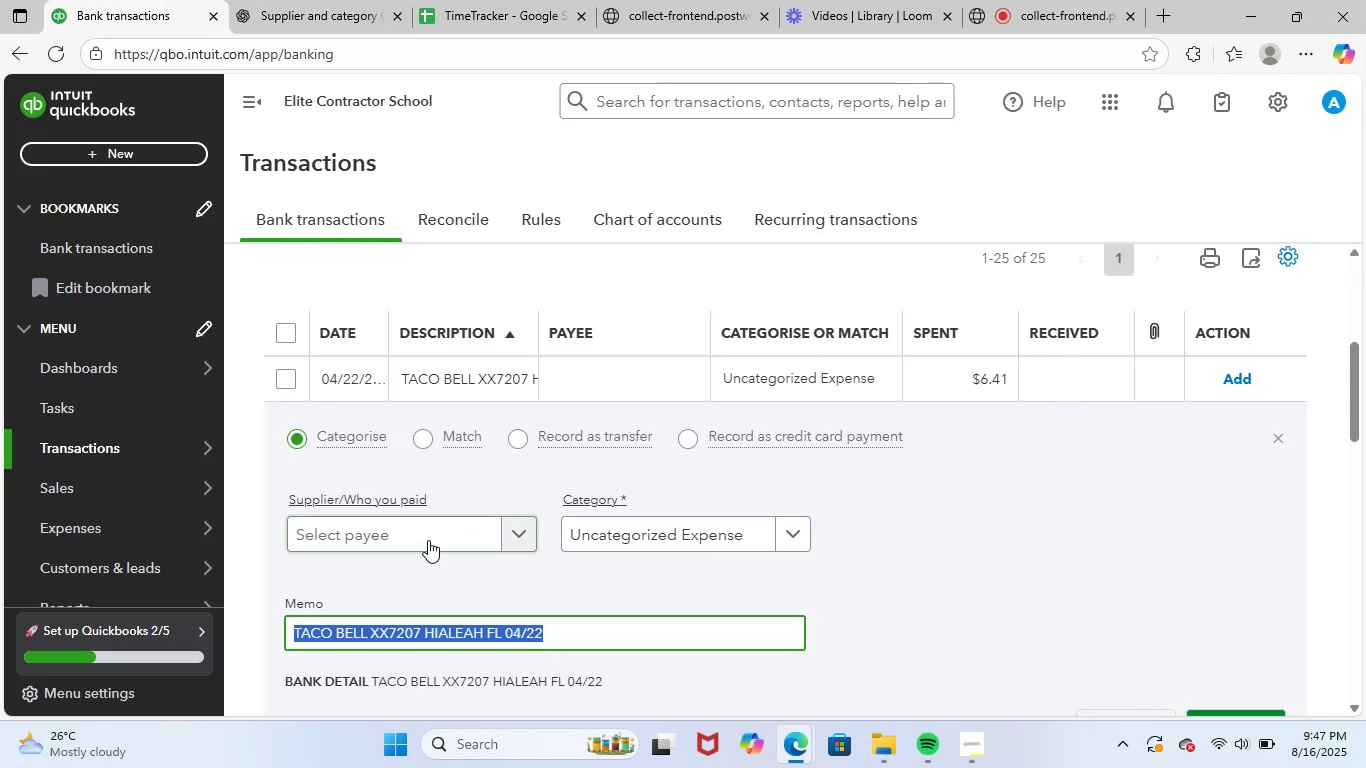 
key(Control+ControlLeft)
 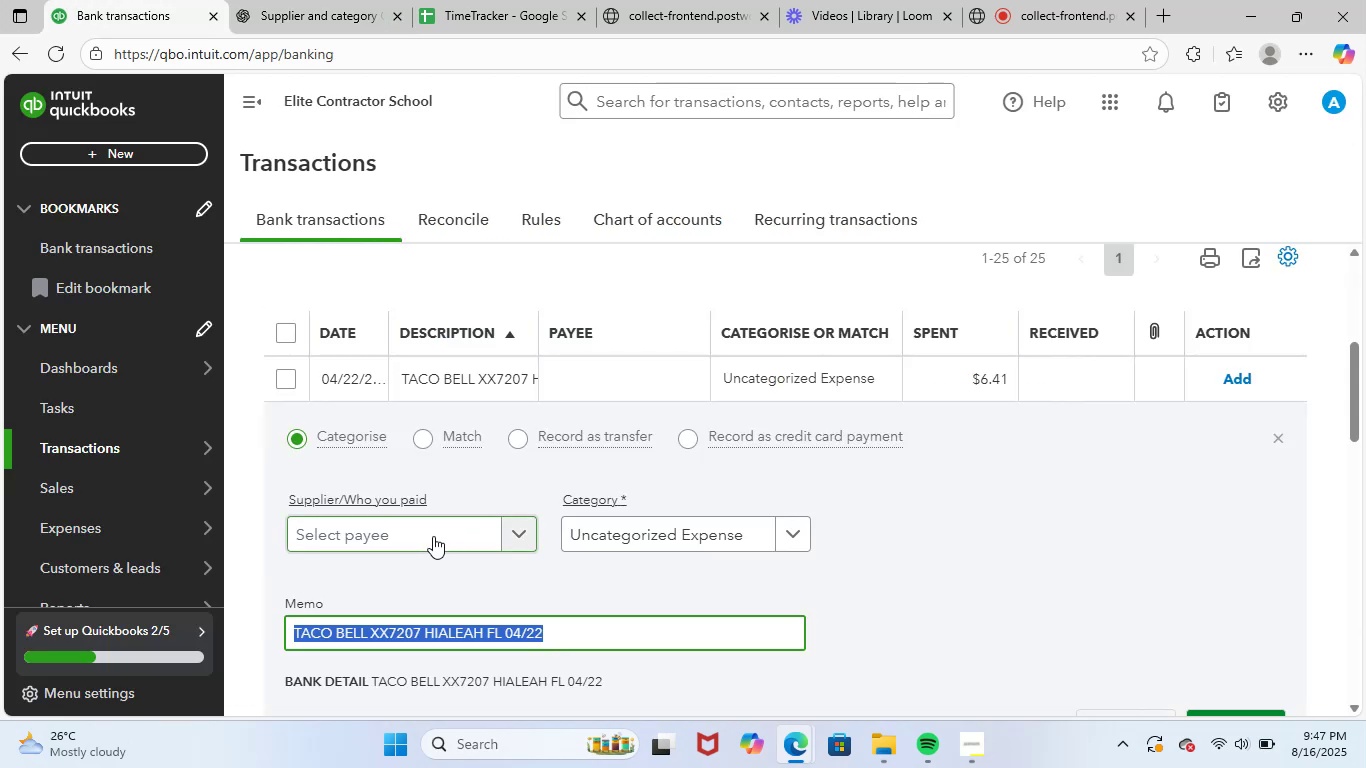 
key(Control+V)
 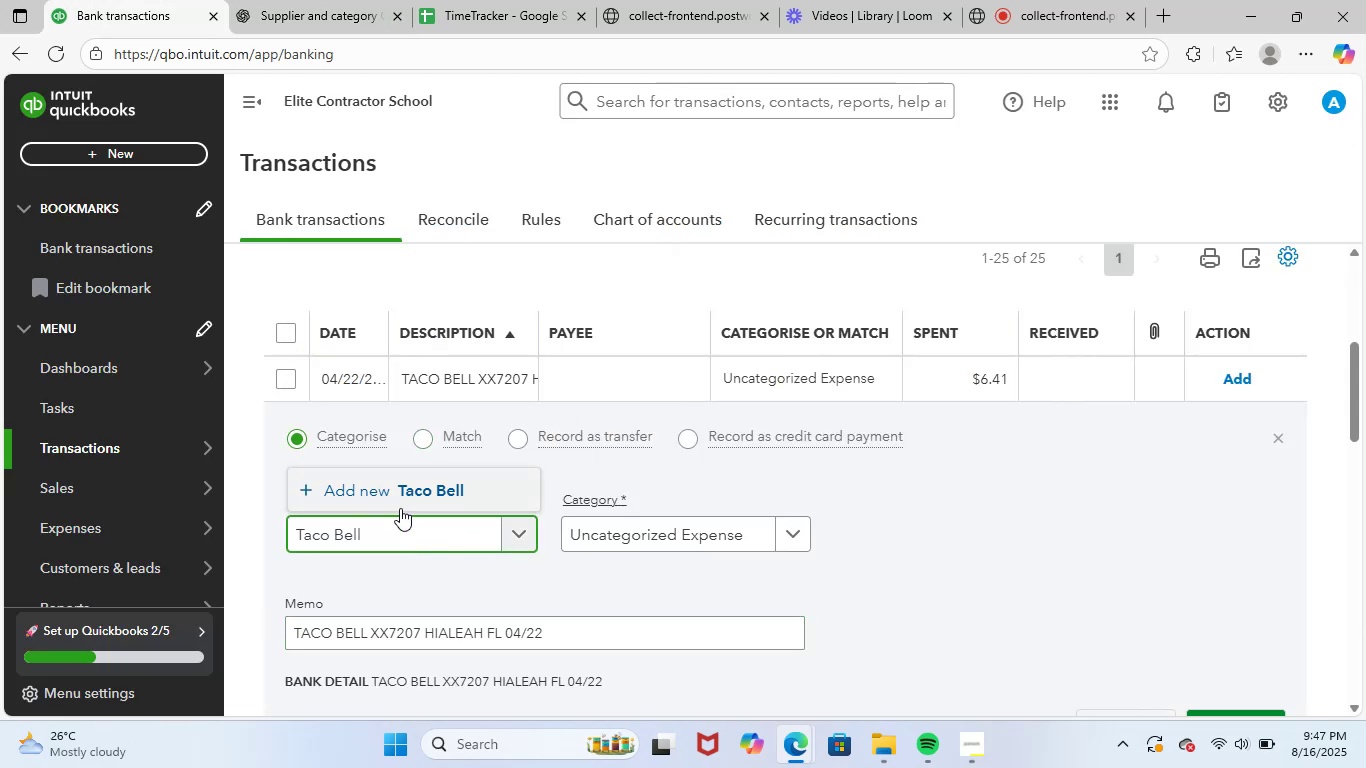 
left_click([442, 482])
 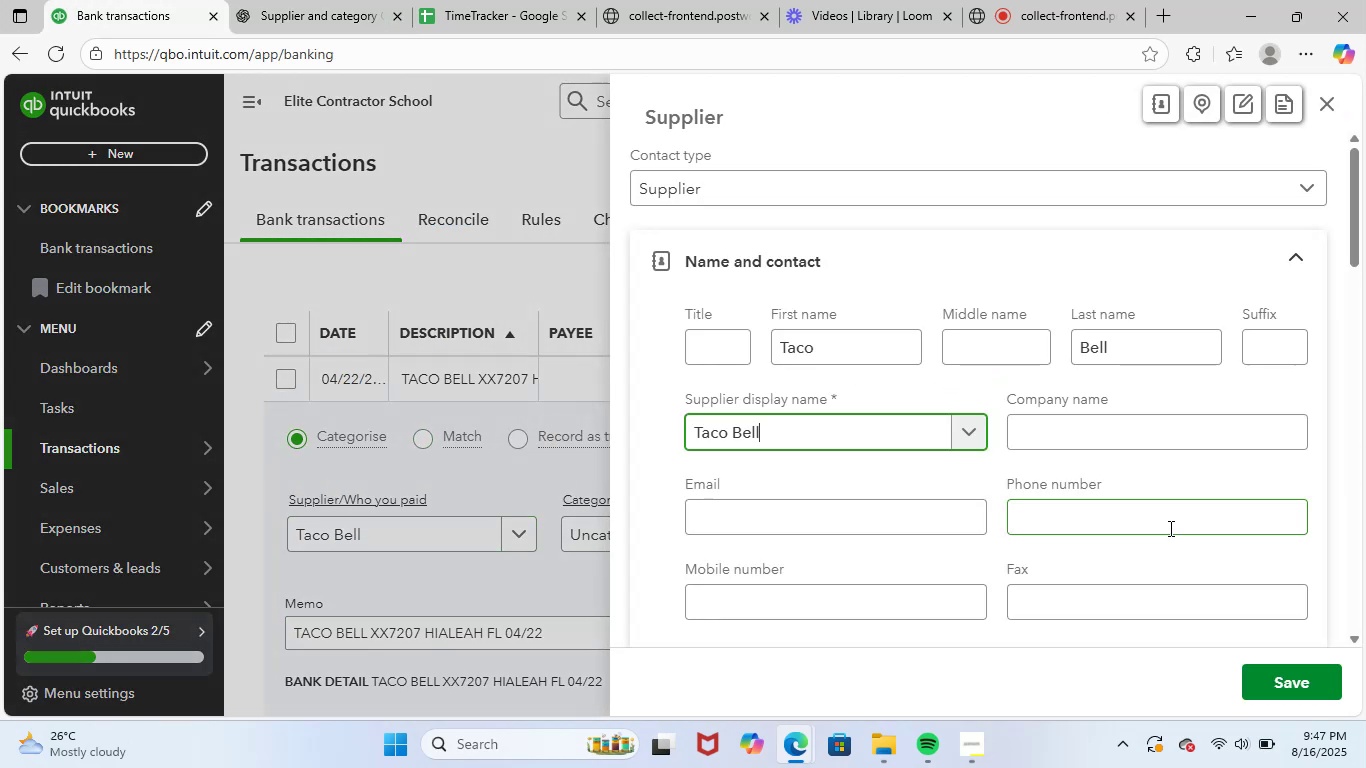 
left_click([1292, 671])
 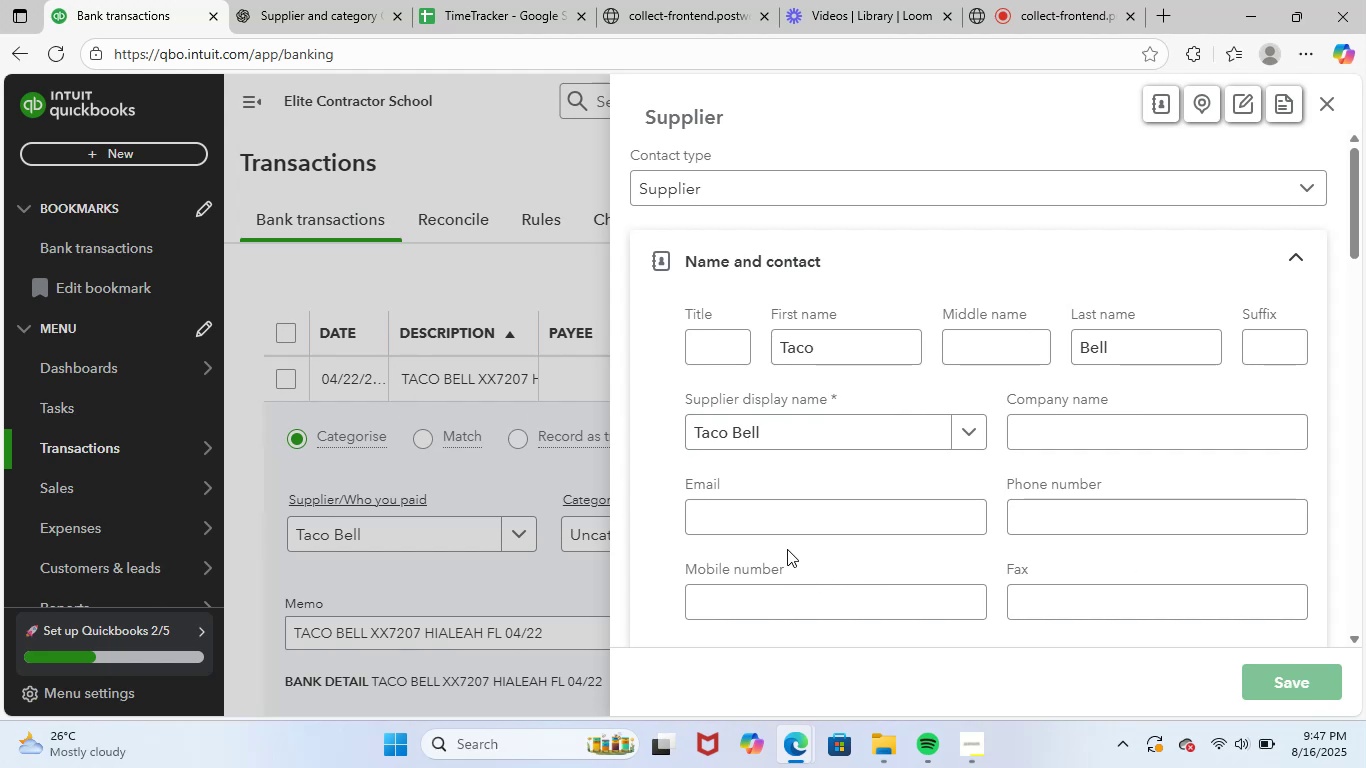 
left_click([663, 534])
 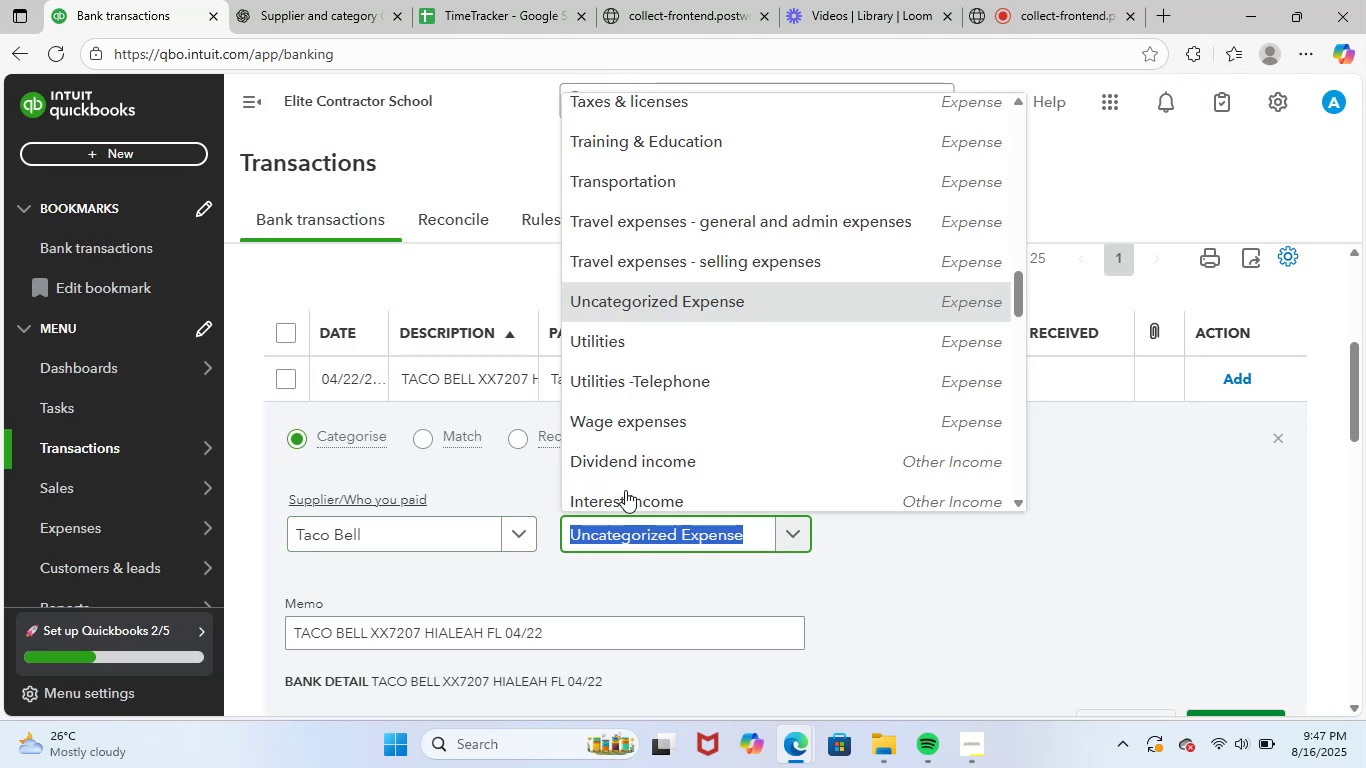 
type(meal)
 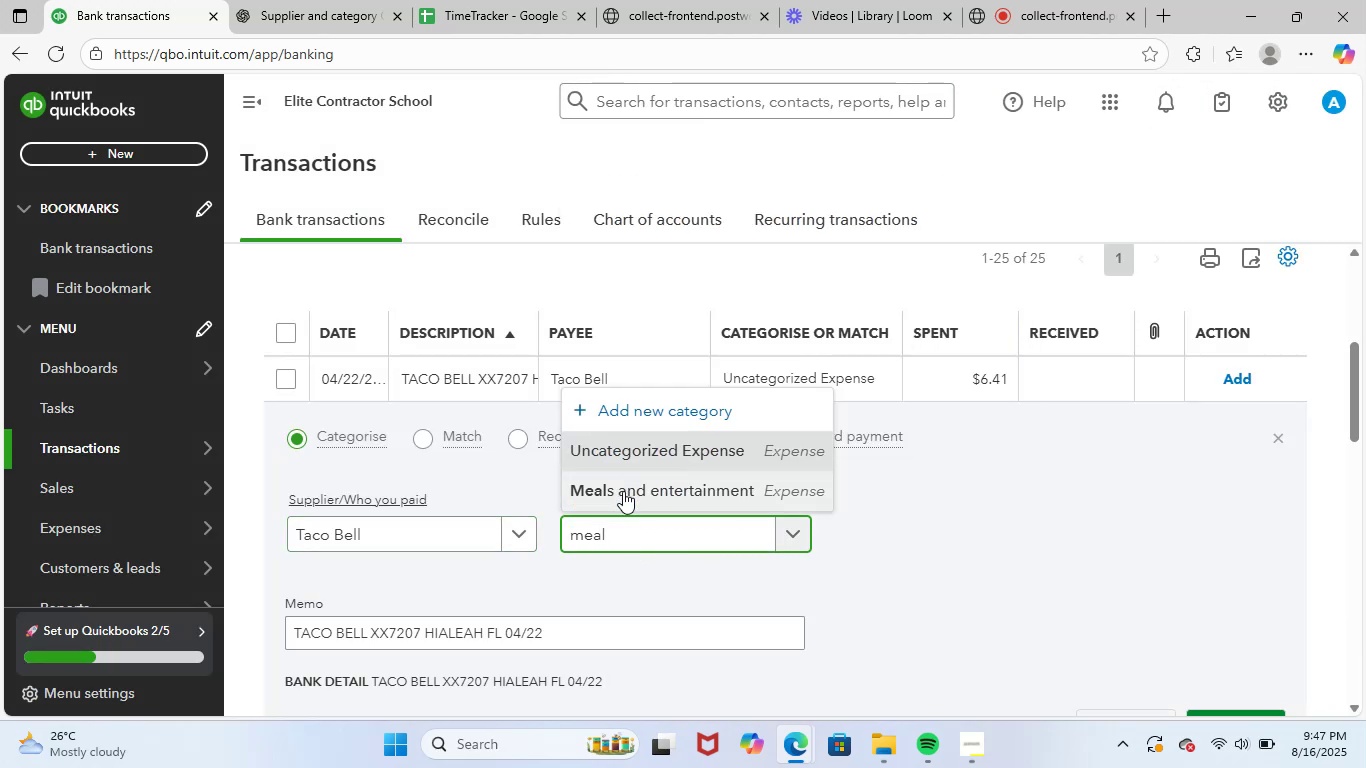 
left_click([671, 483])
 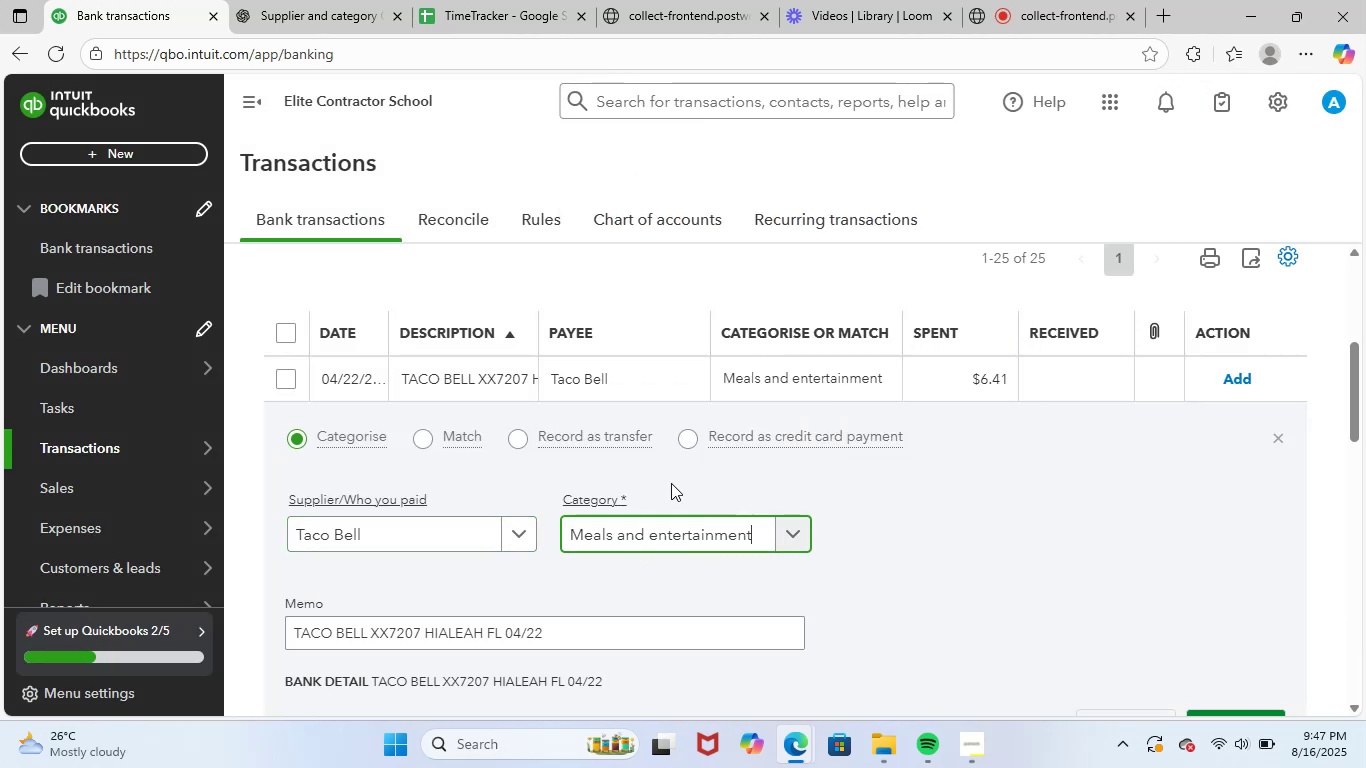 
scroll: coordinate [756, 478], scroll_direction: down, amount: 2.0
 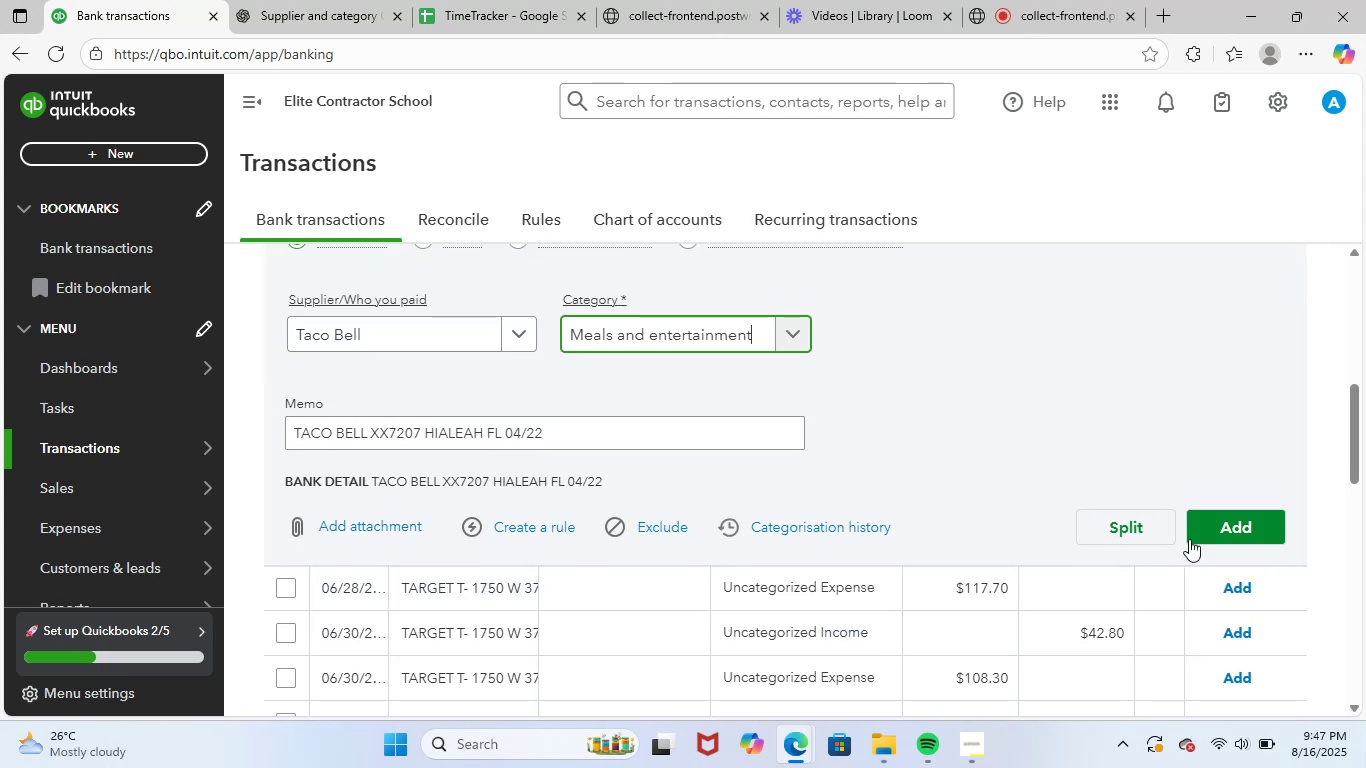 
left_click([1212, 525])
 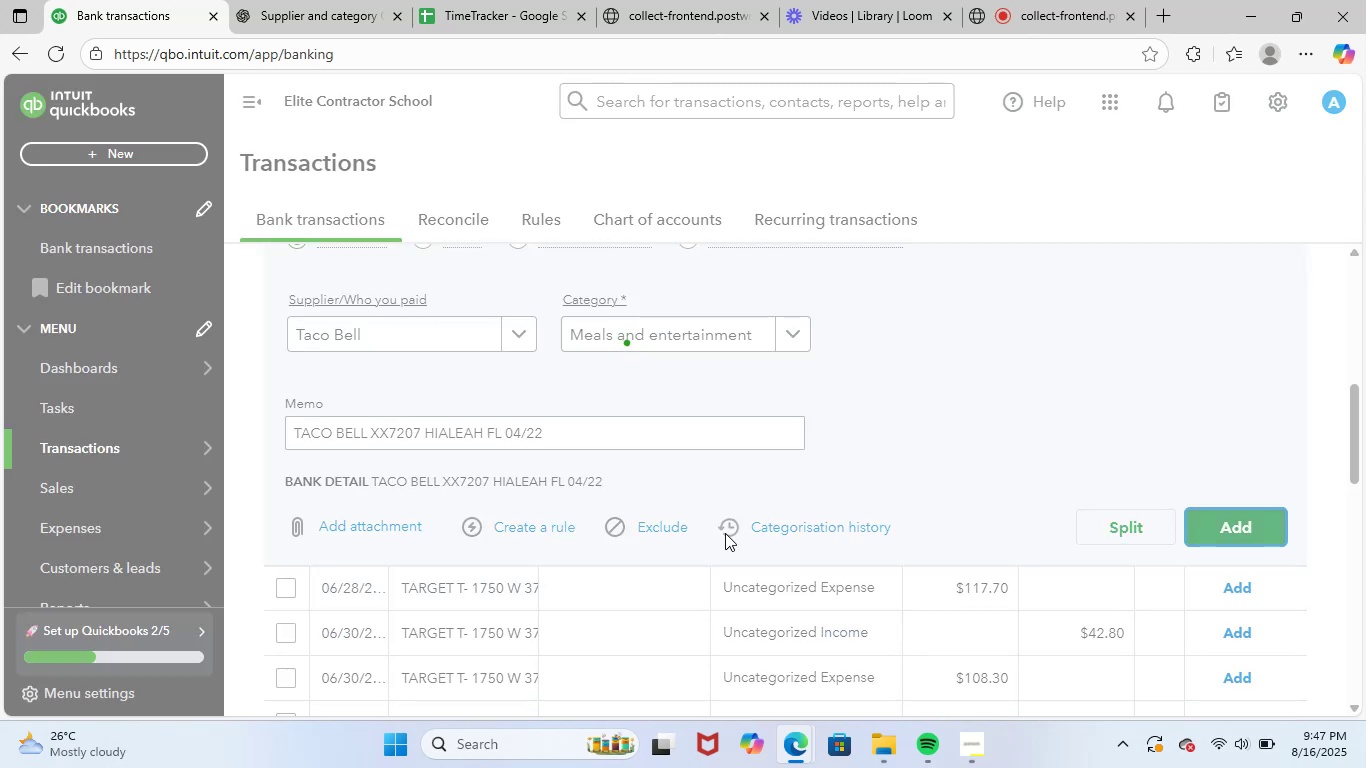 
scroll: coordinate [709, 538], scroll_direction: up, amount: 3.0
 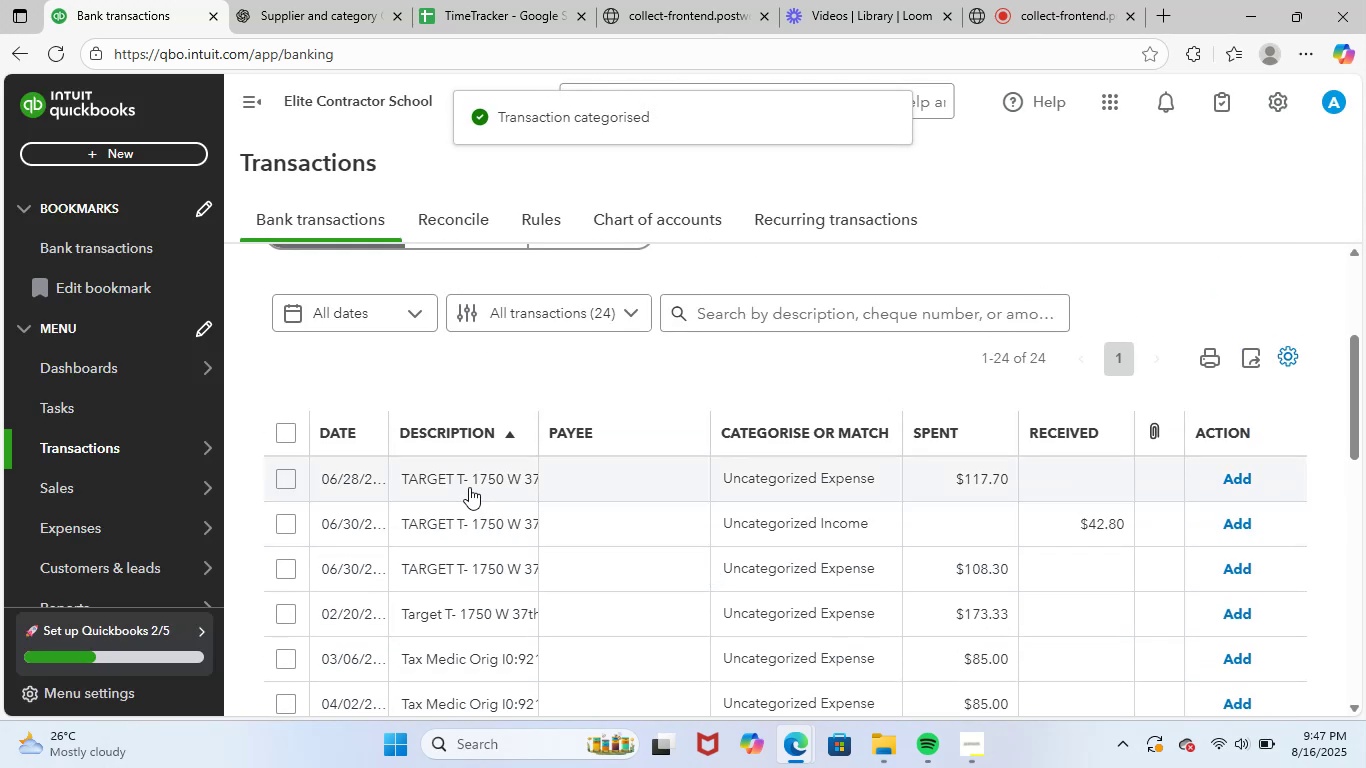 
left_click([470, 487])
 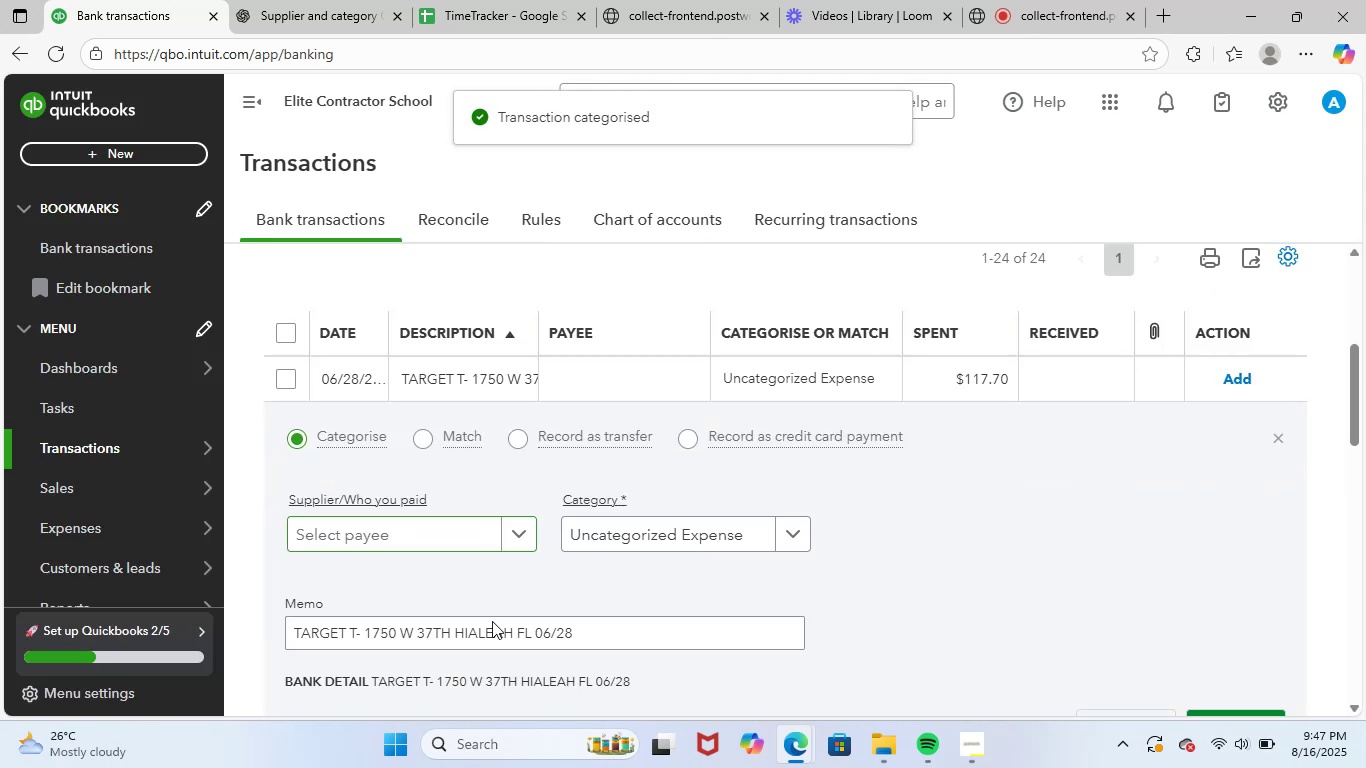 
left_click_drag(start_coordinate=[630, 624], to_coordinate=[292, 608])
 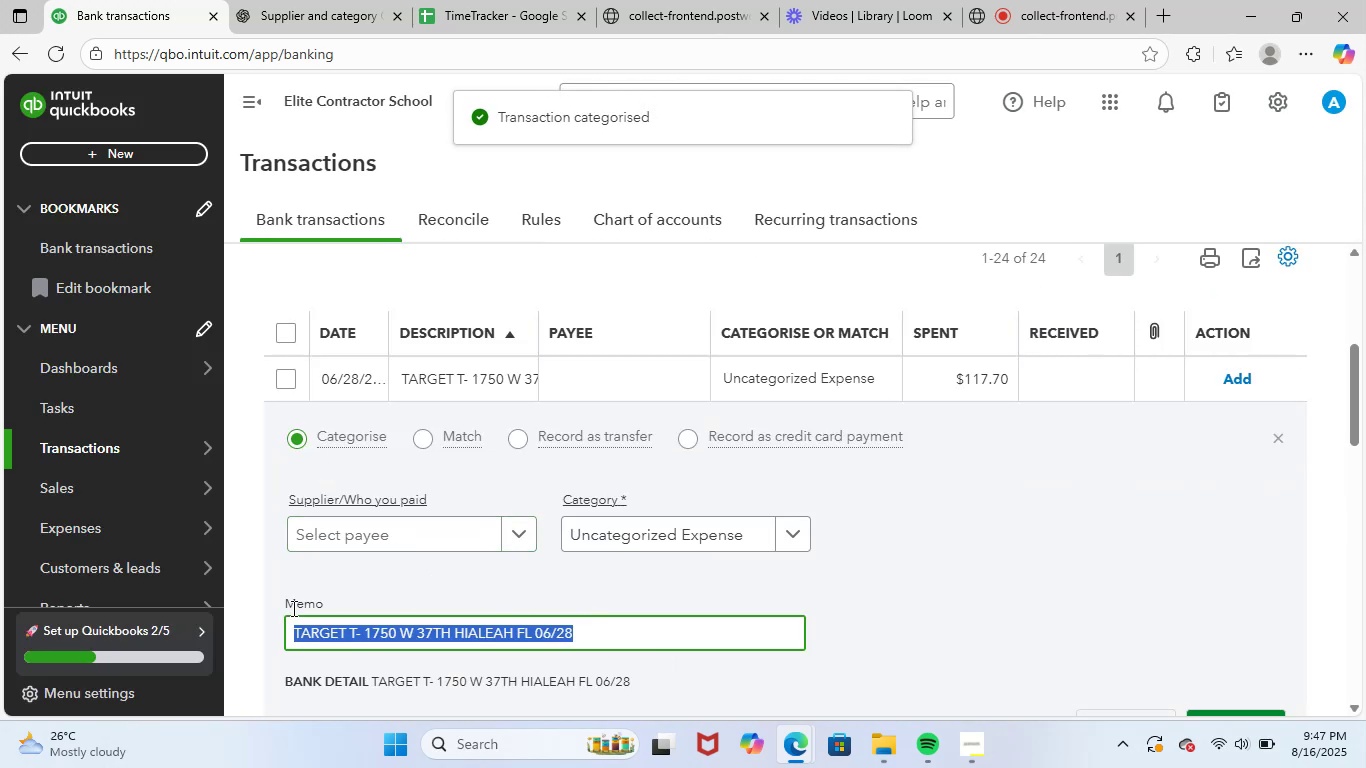 
key(Control+ControlLeft)
 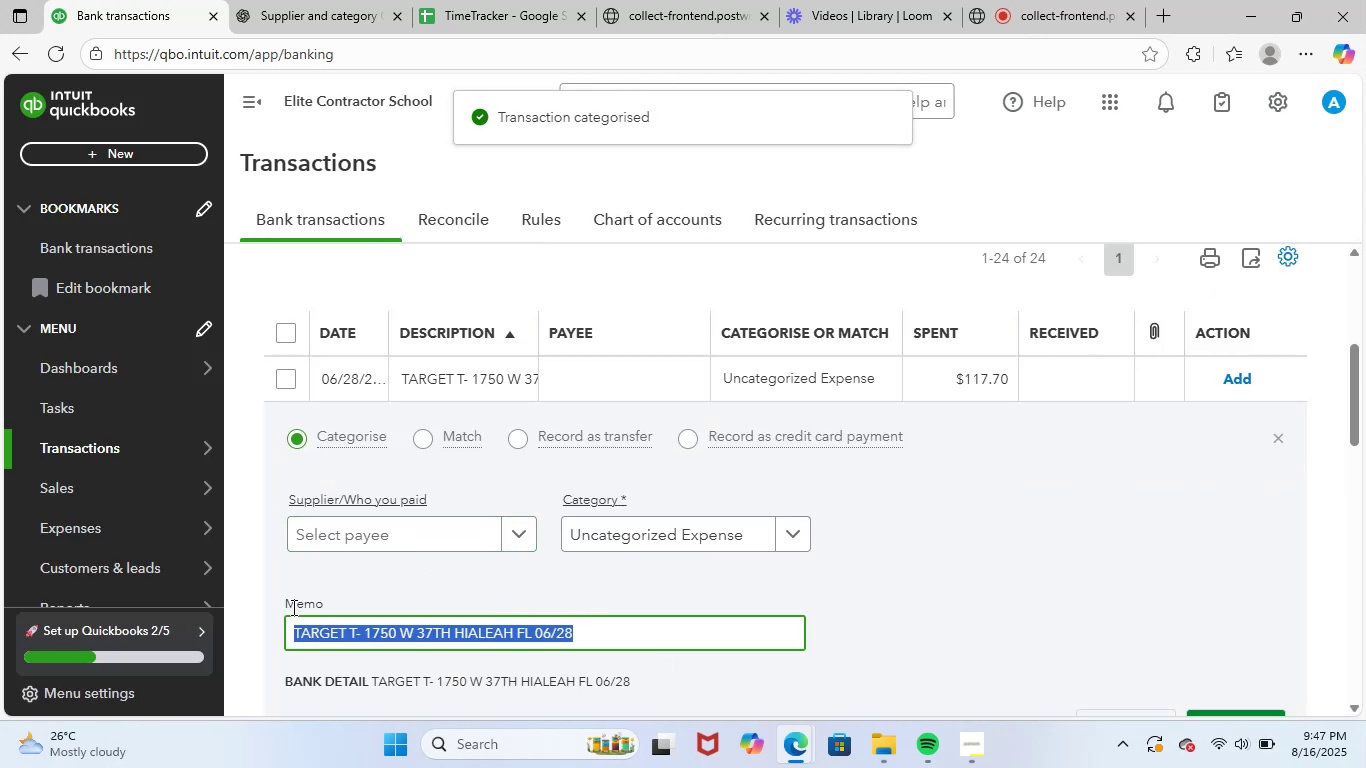 
key(Control+C)
 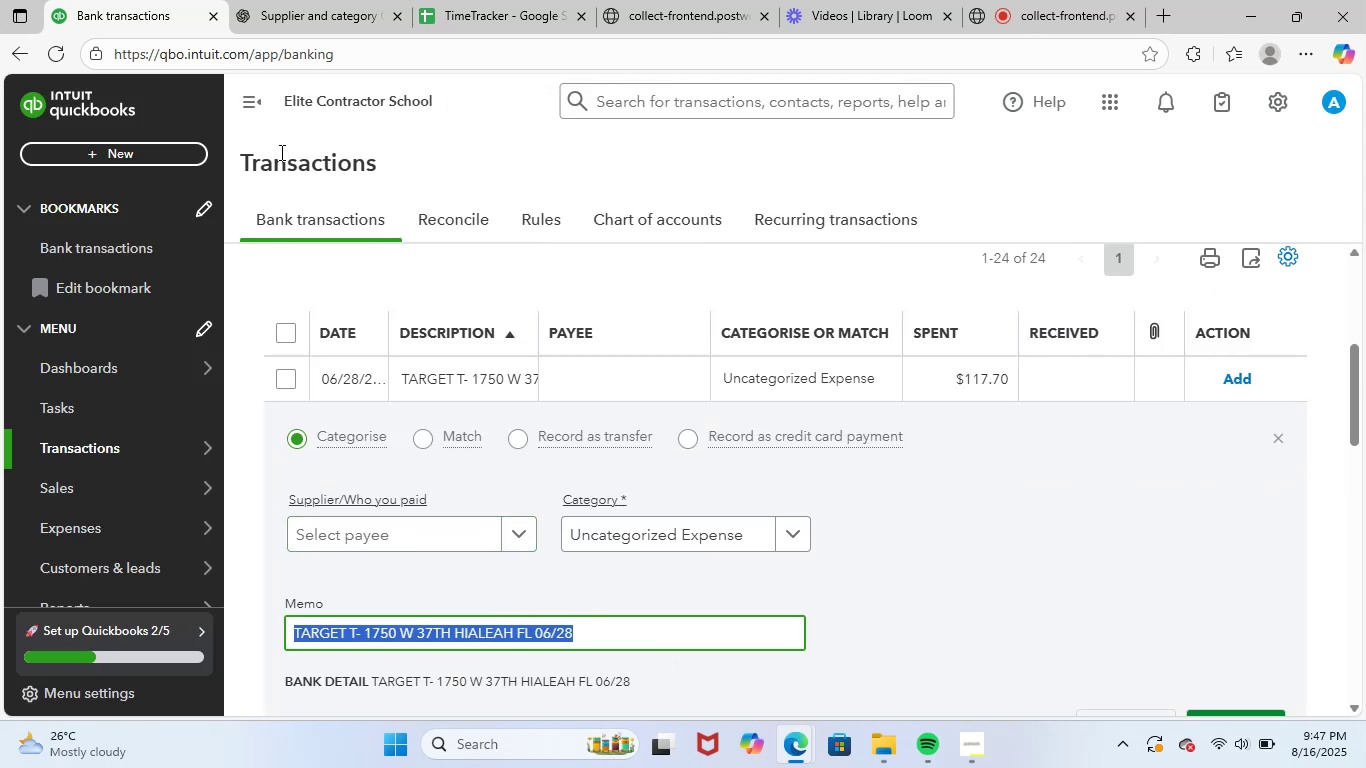 
left_click([323, 0])
 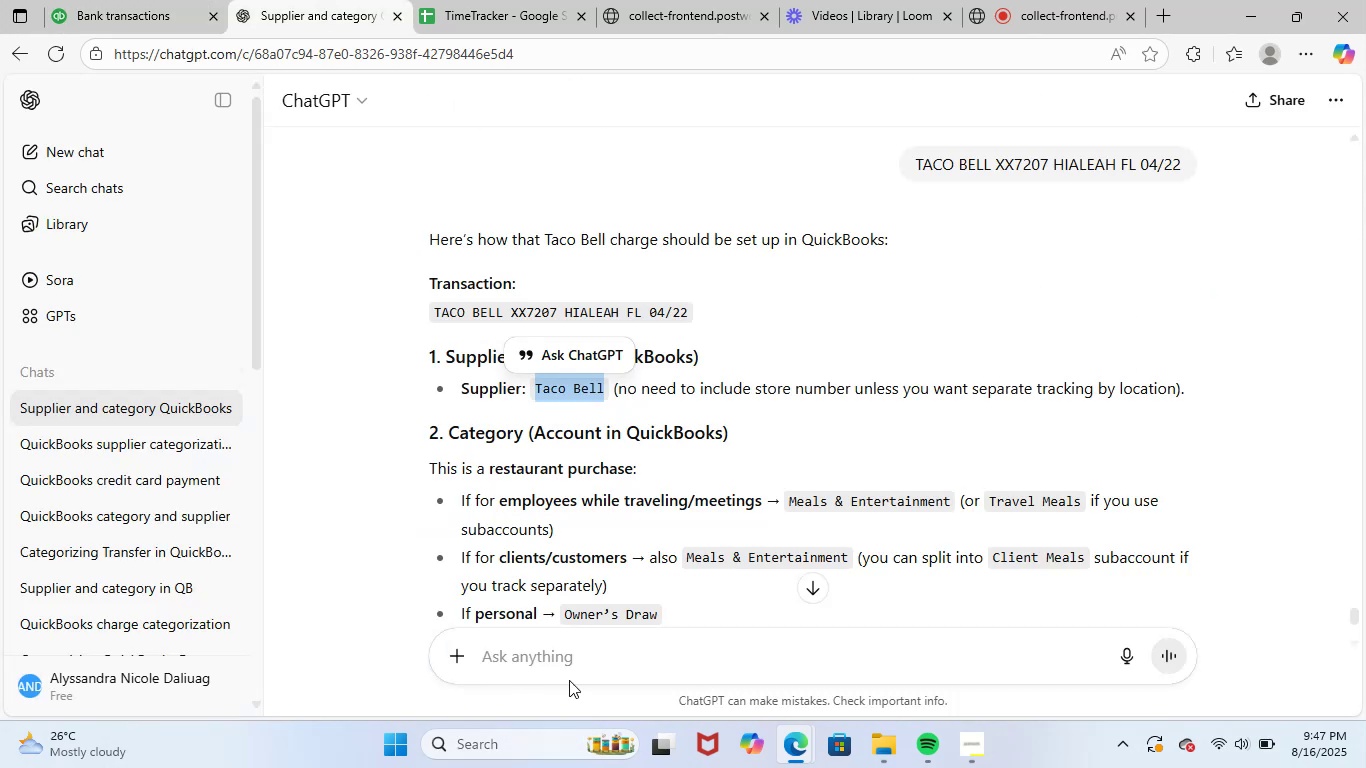 
key(Control+V)
 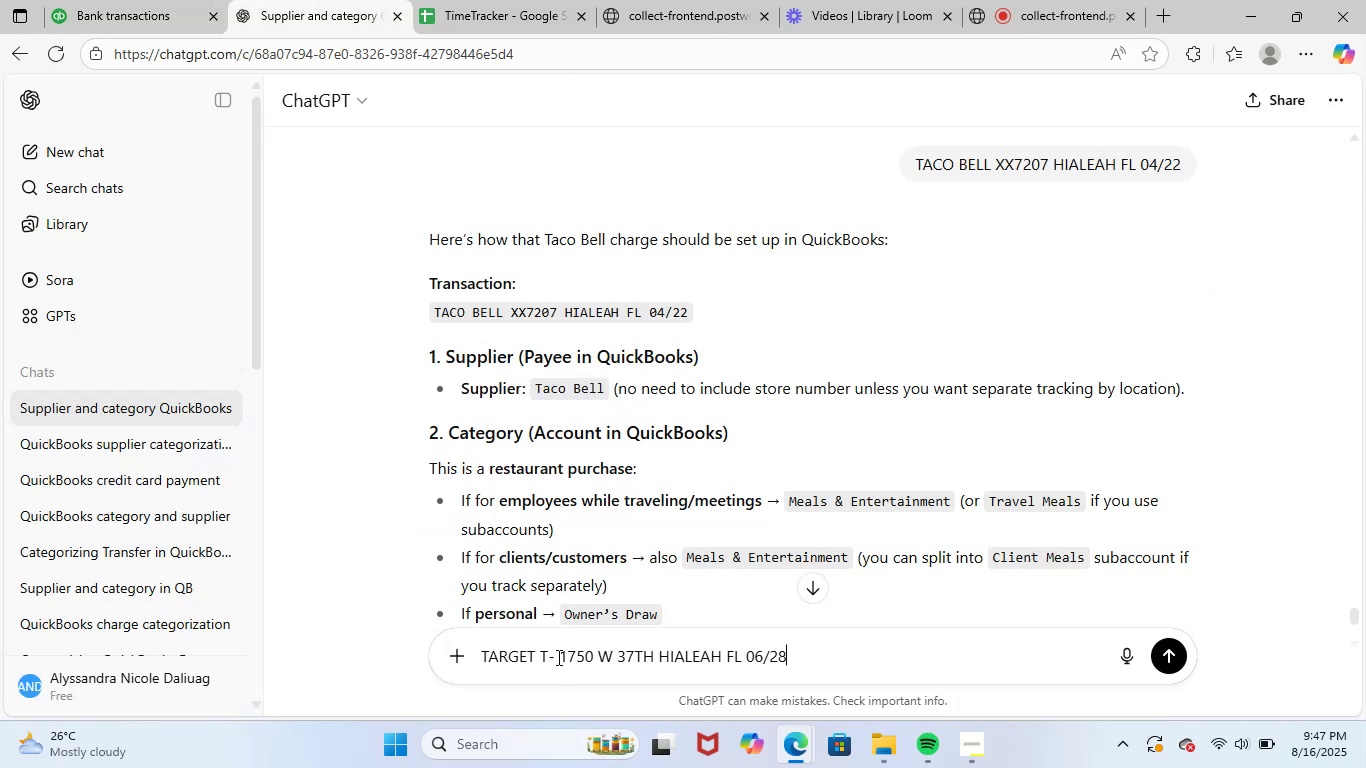 
key(NumpadEnter)
 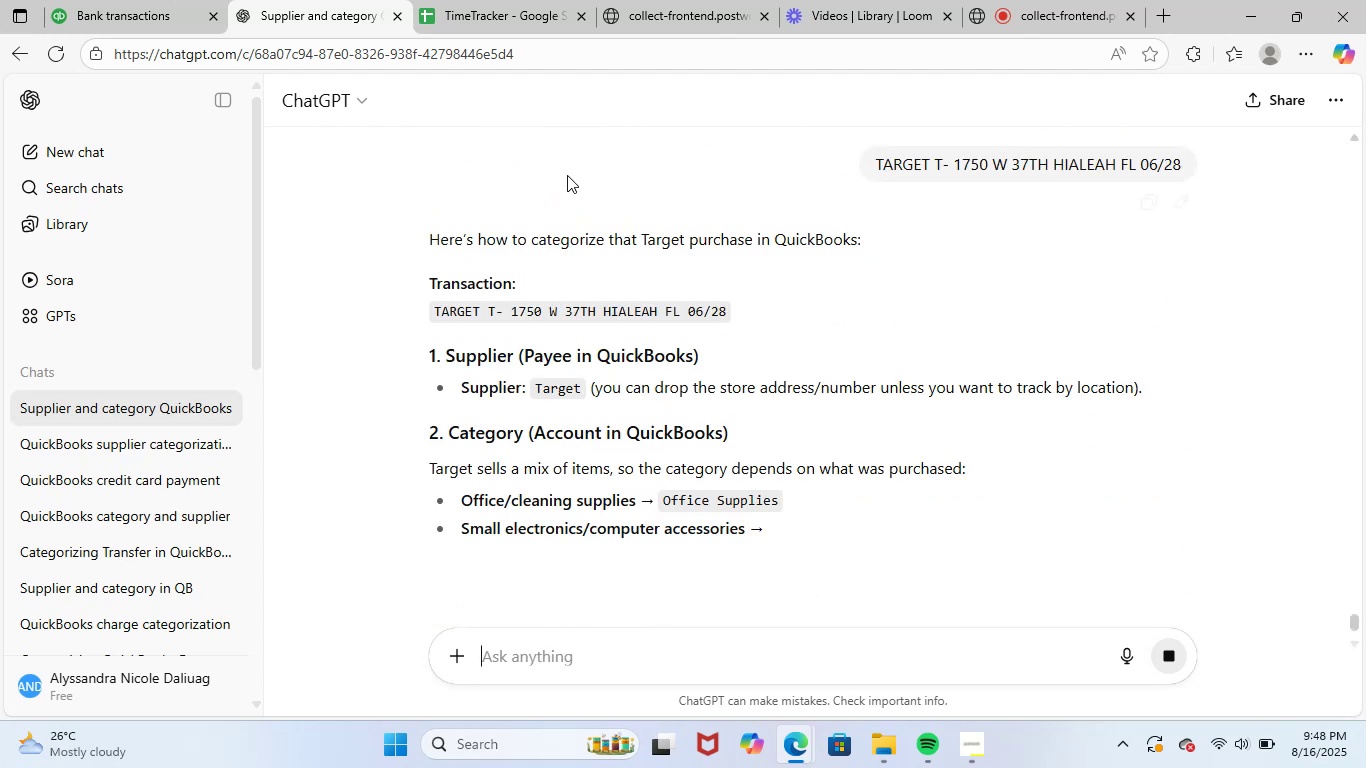 
wait(7.9)
 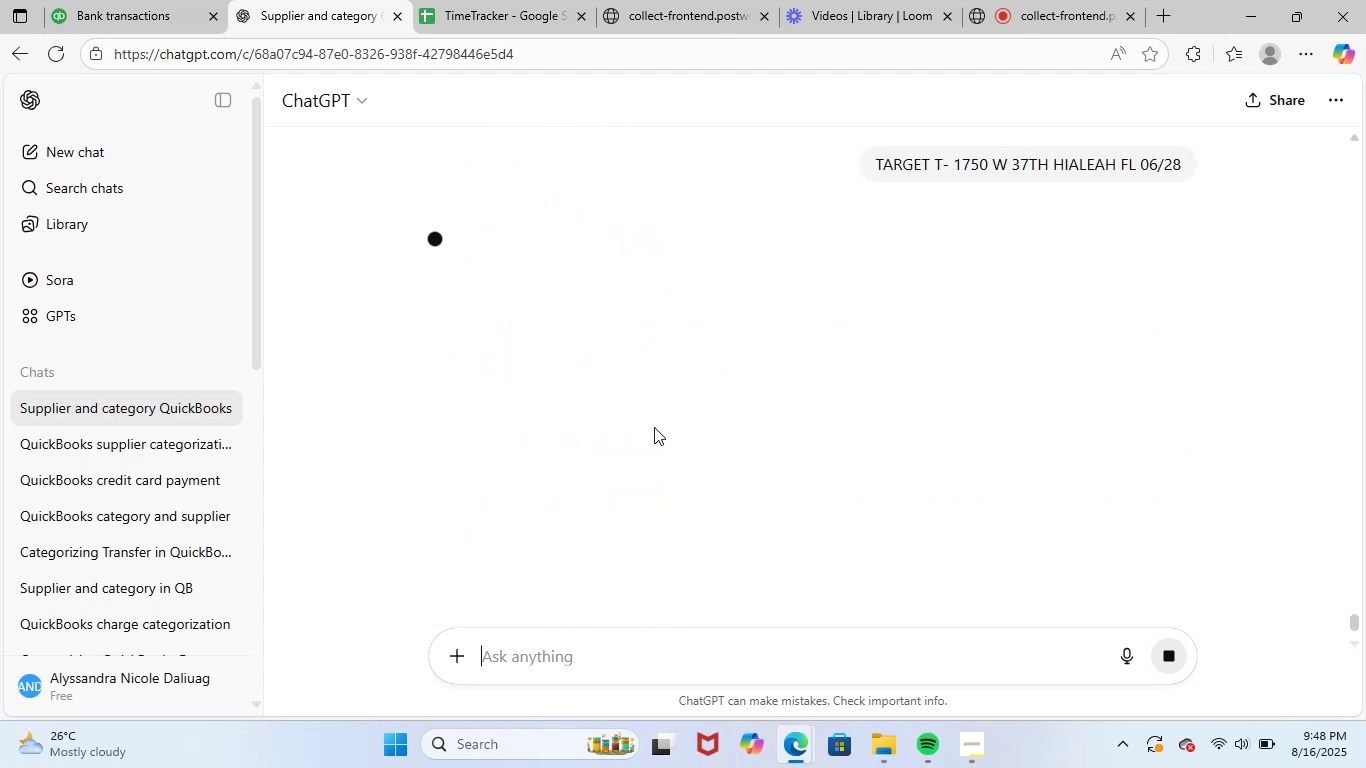 
left_click_drag(start_coordinate=[537, 393], to_coordinate=[587, 393])
 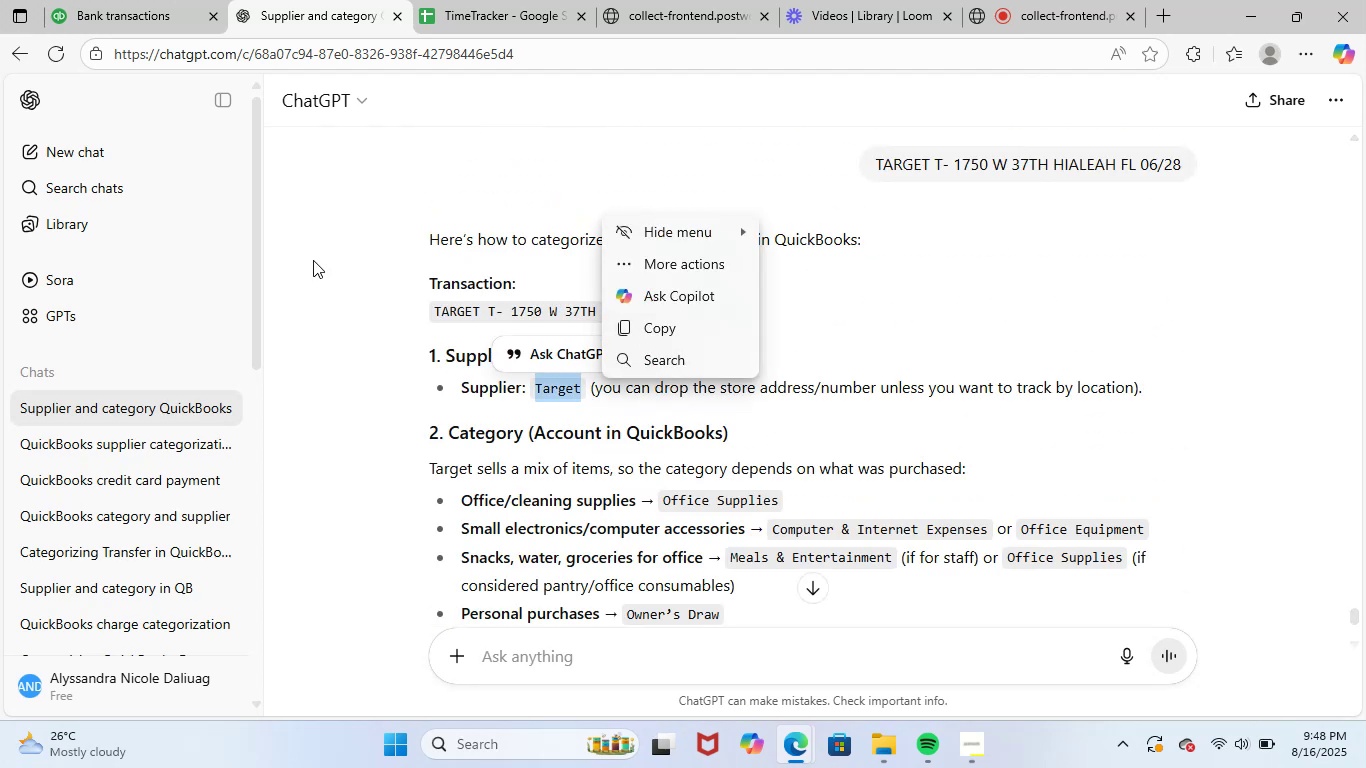 
key(Control+ControlLeft)
 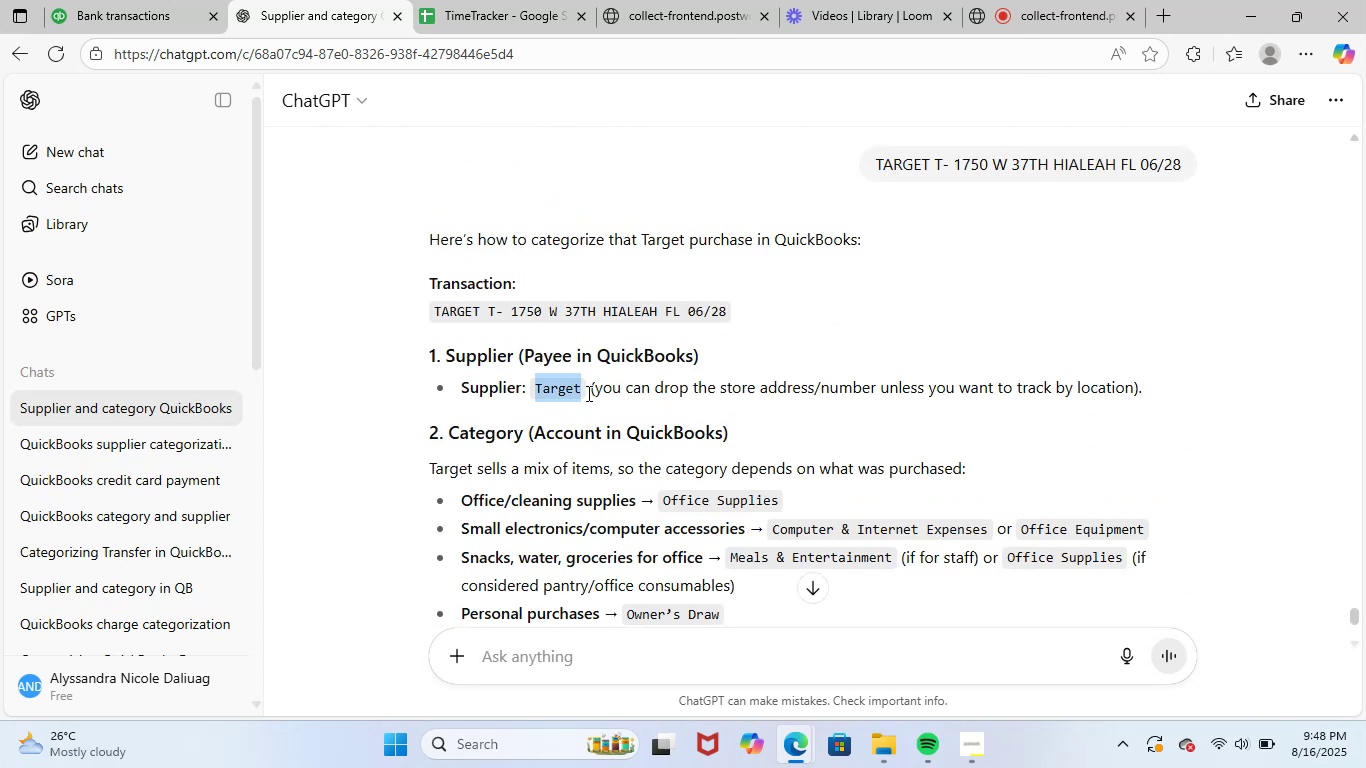 
key(Control+C)
 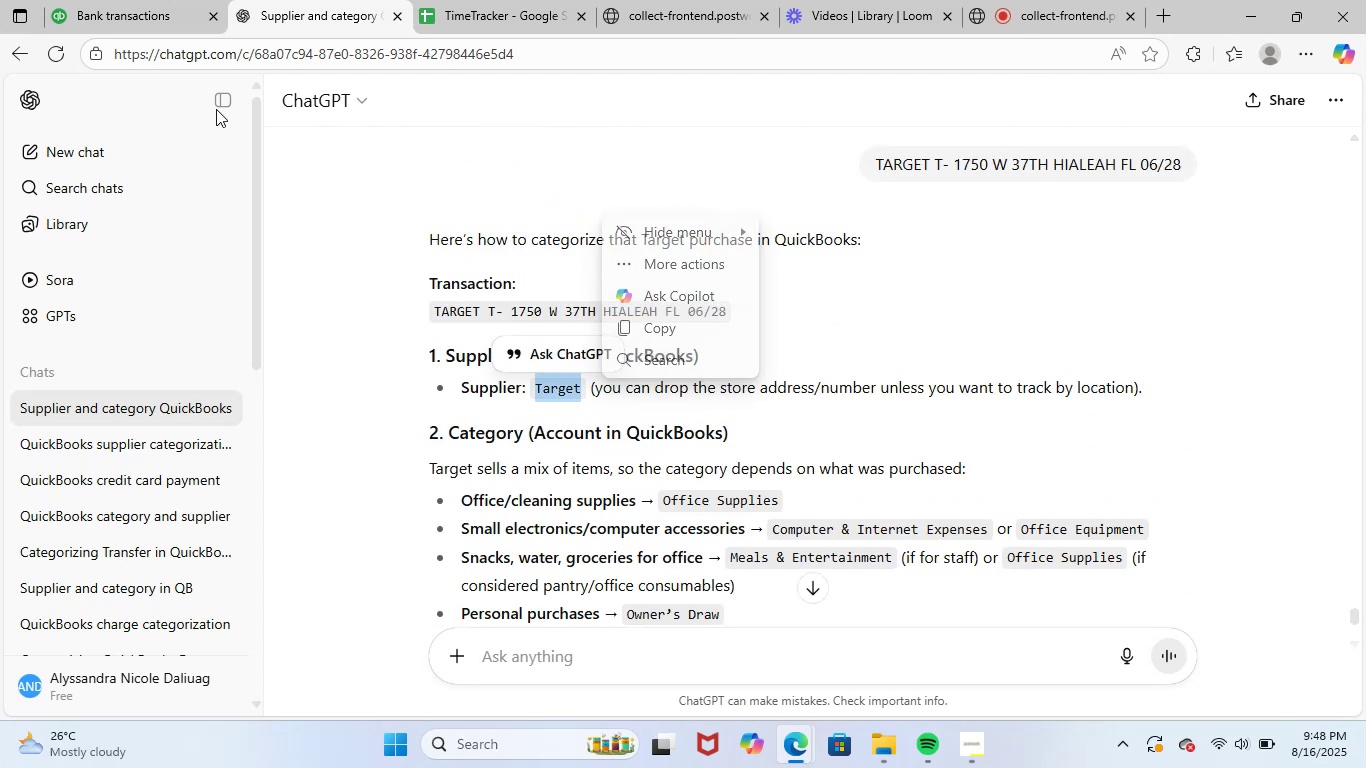 
left_click([92, 0])
 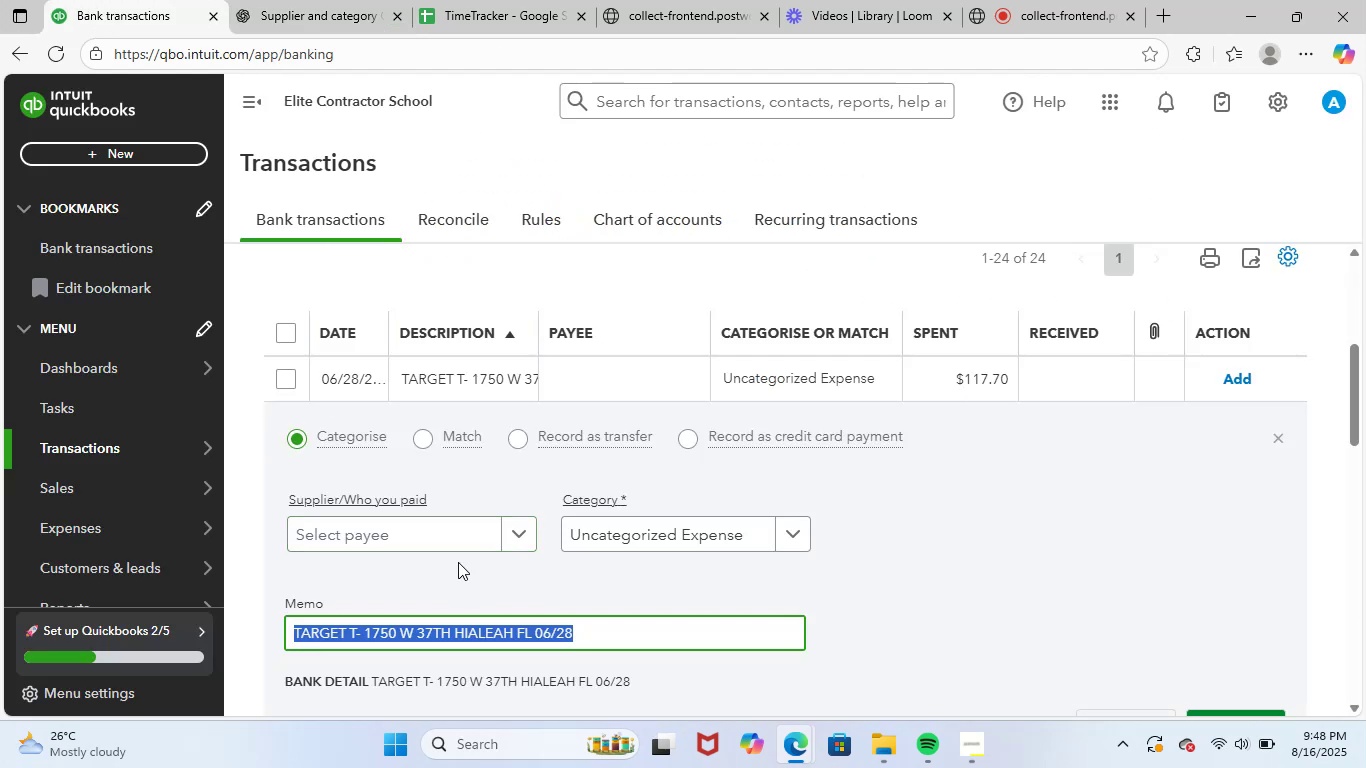 
left_click([461, 536])
 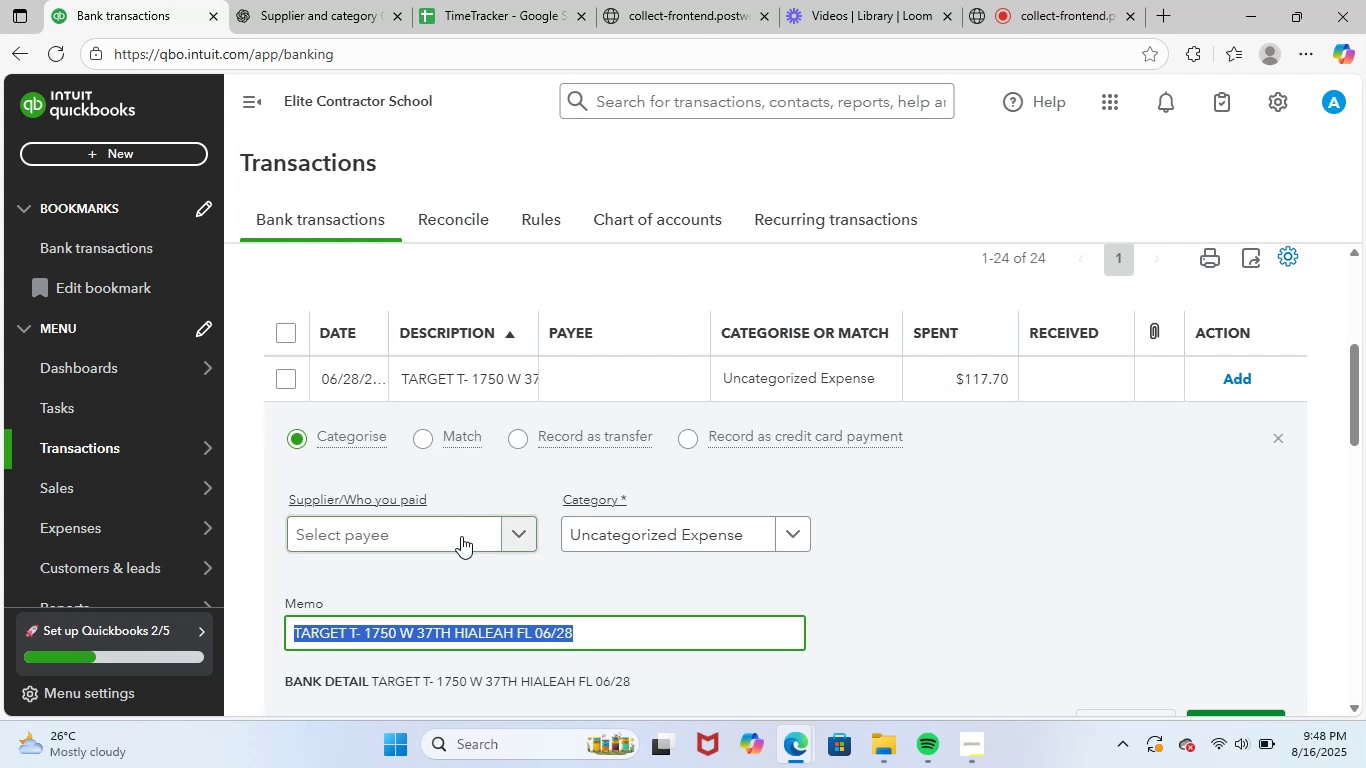 
key(Control+ControlLeft)
 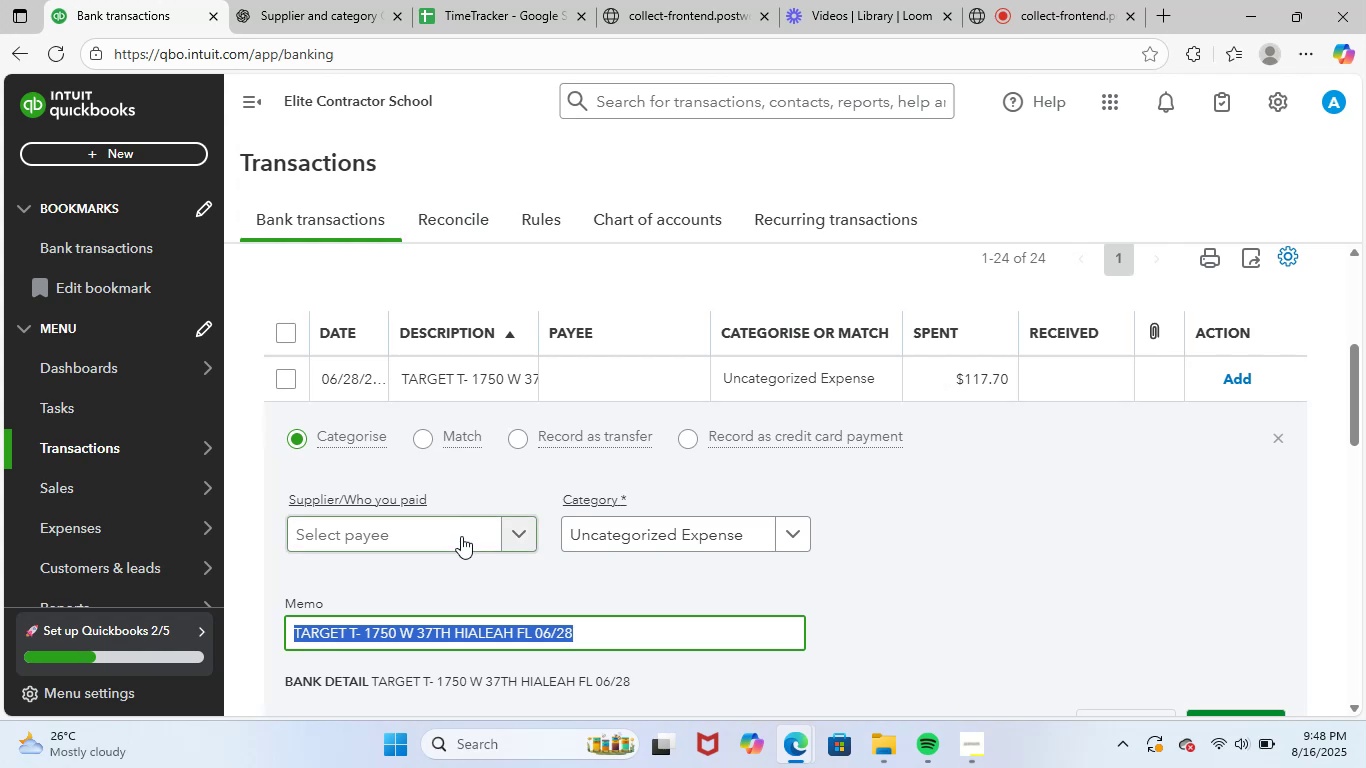 
key(Control+V)
 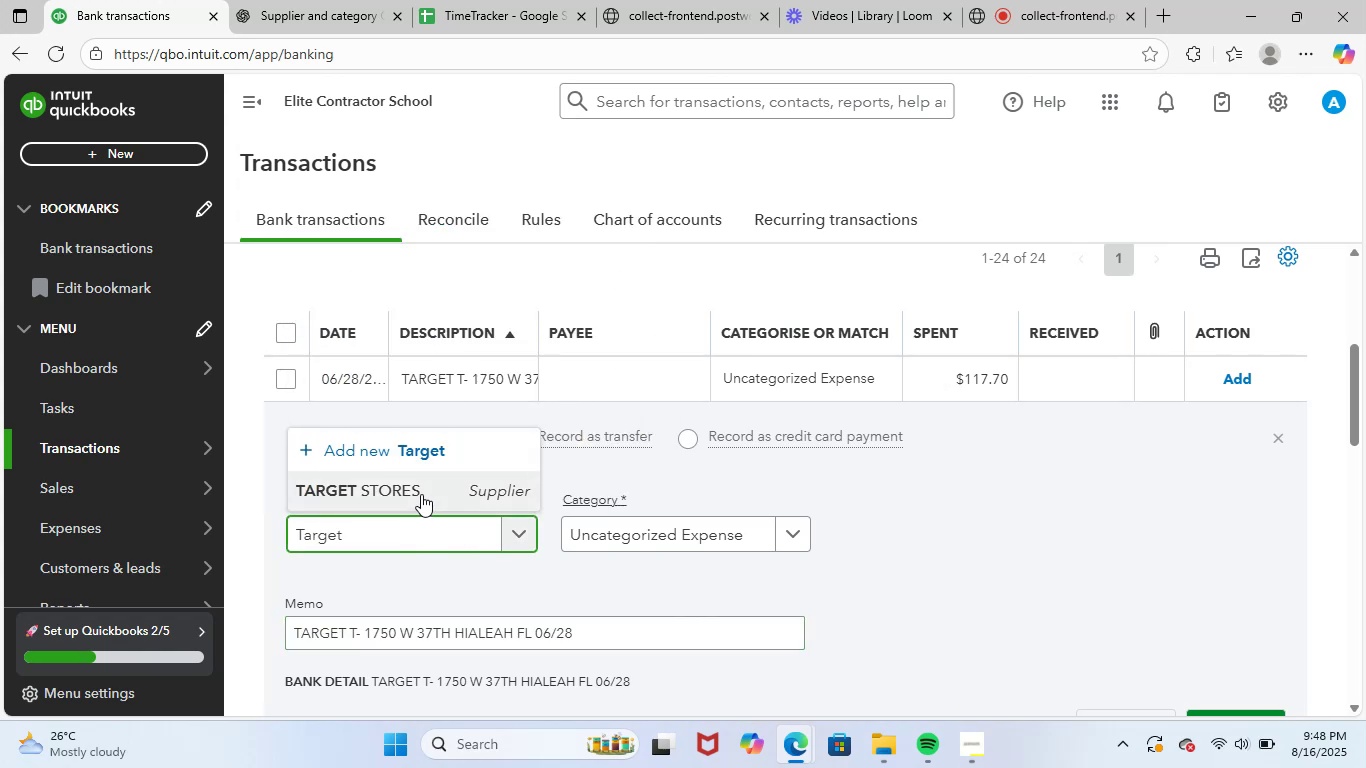 
left_click([421, 494])
 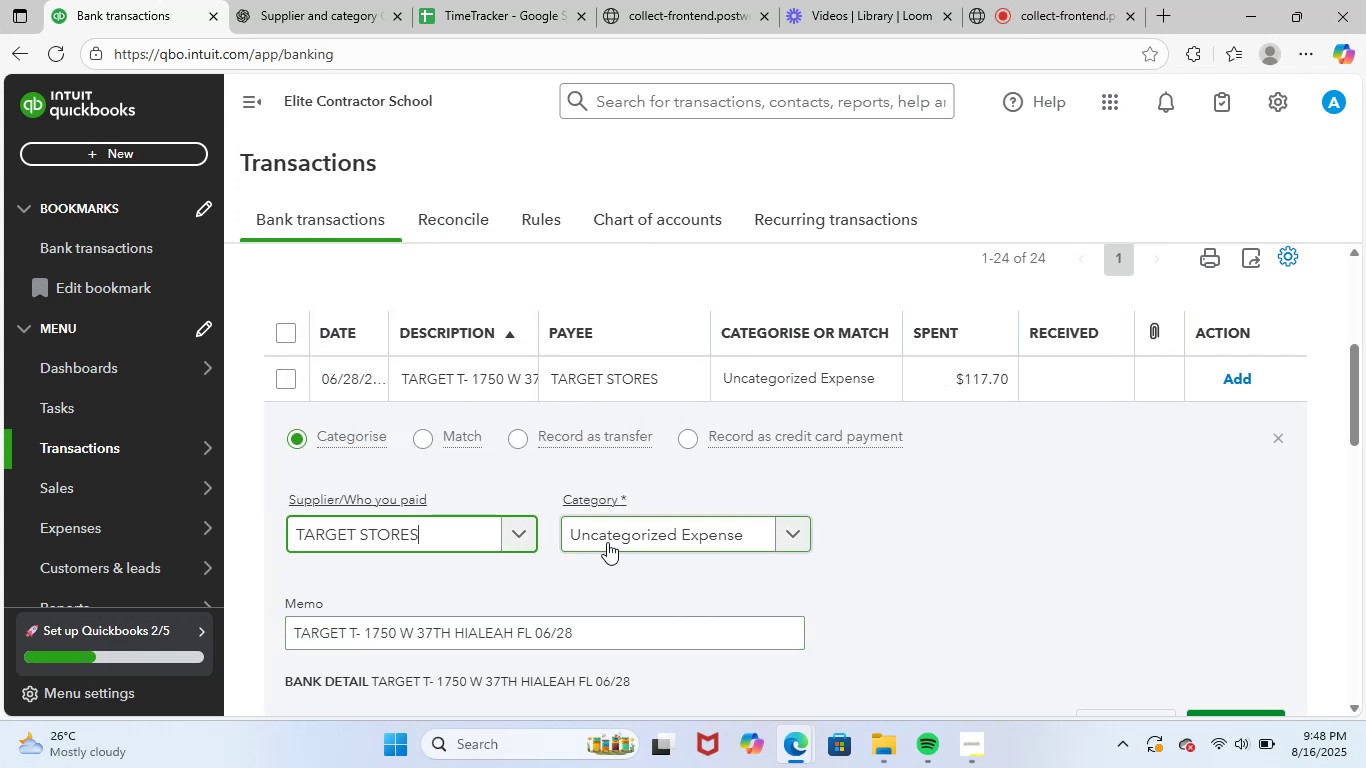 
left_click([622, 538])
 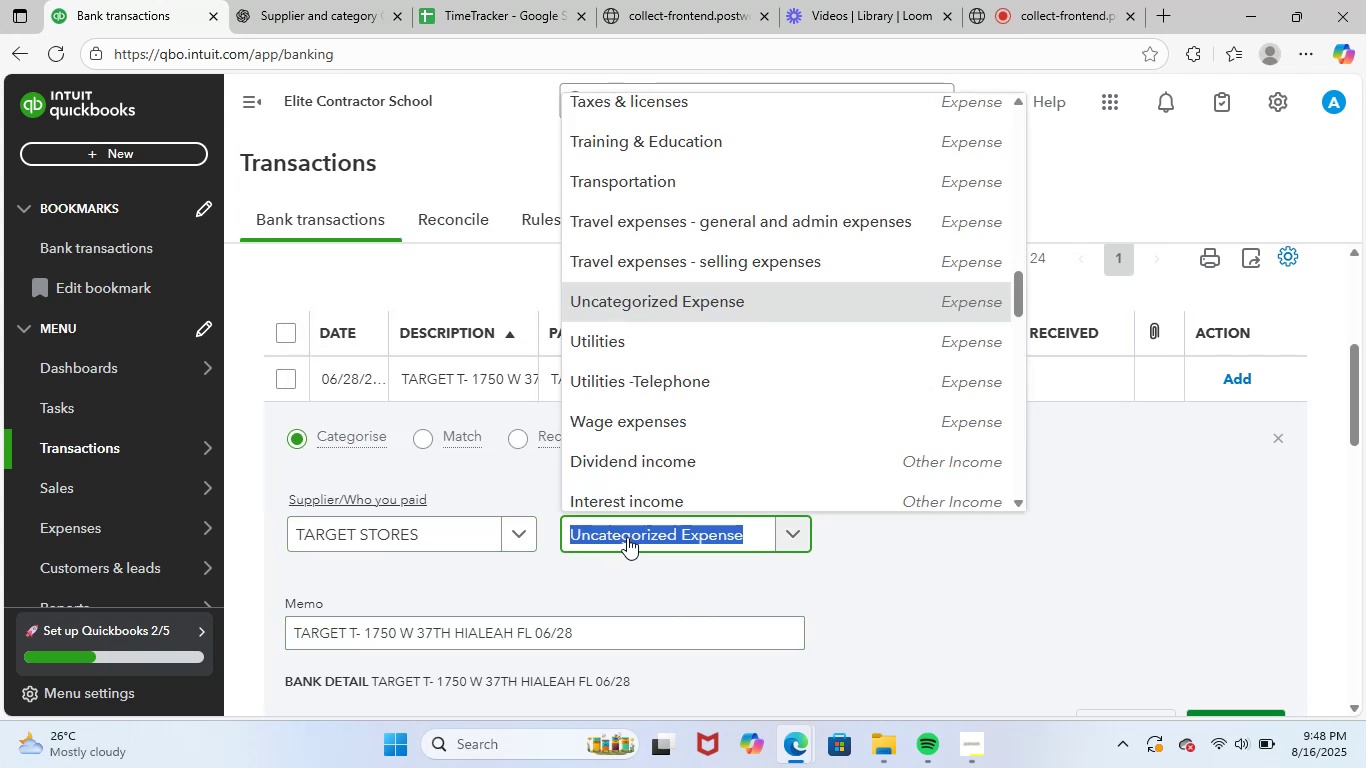 
type(suppl)
 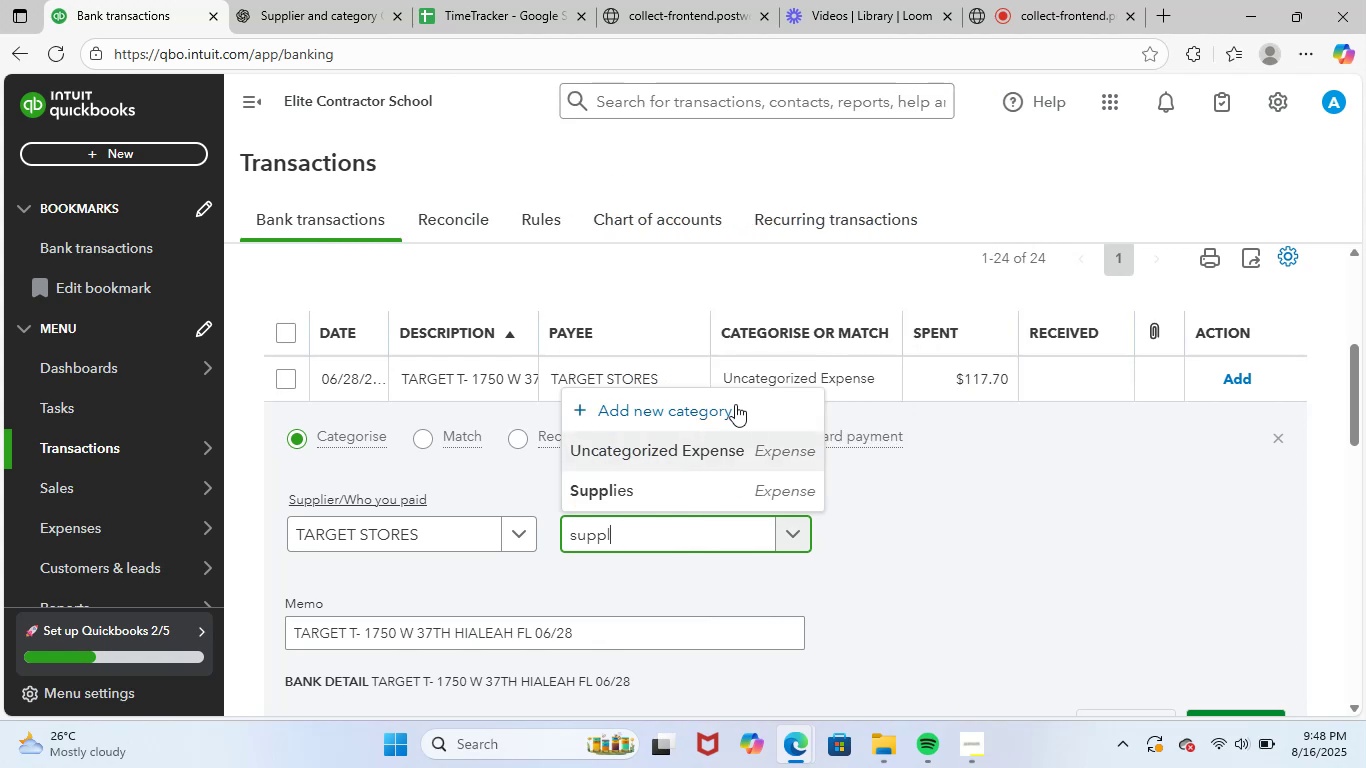 
left_click([698, 495])
 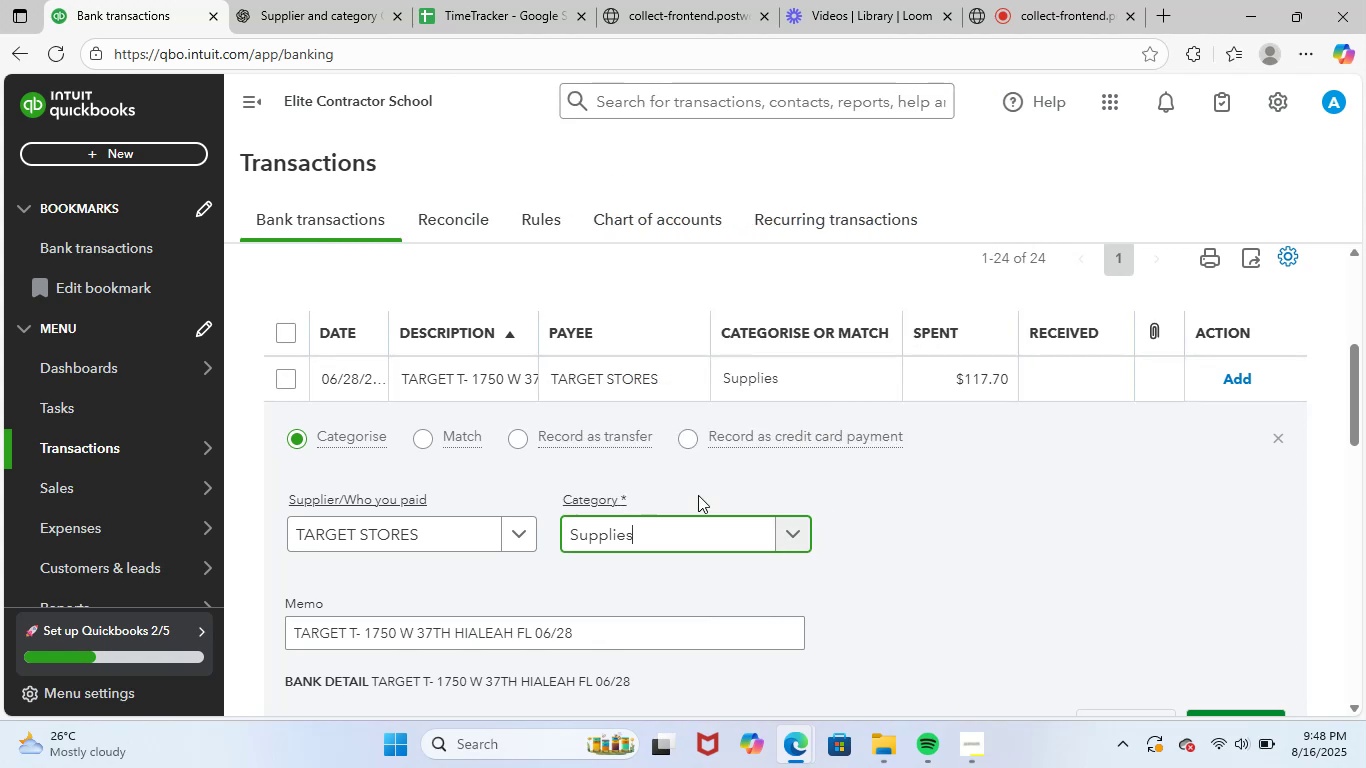 
scroll: coordinate [872, 520], scroll_direction: down, amount: 3.0
 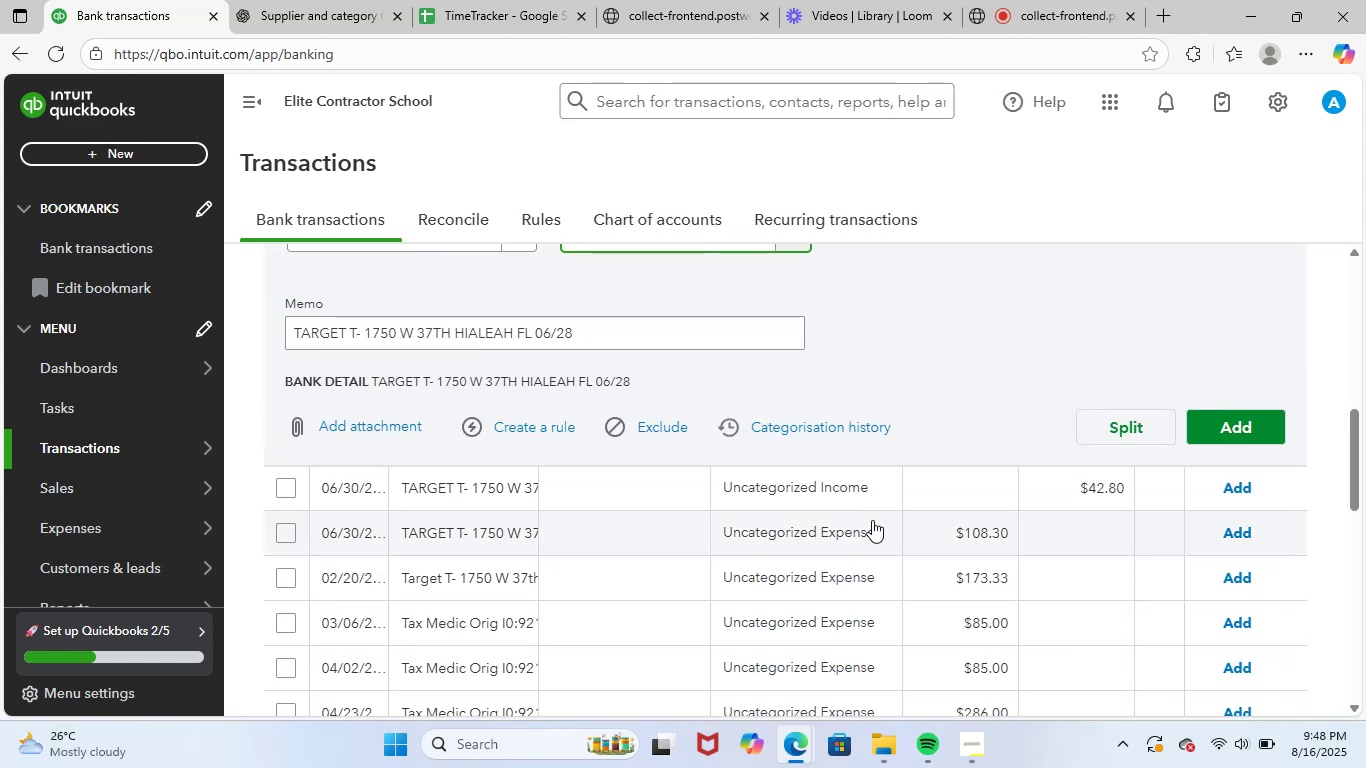 
scroll: coordinate [872, 520], scroll_direction: up, amount: 1.0
 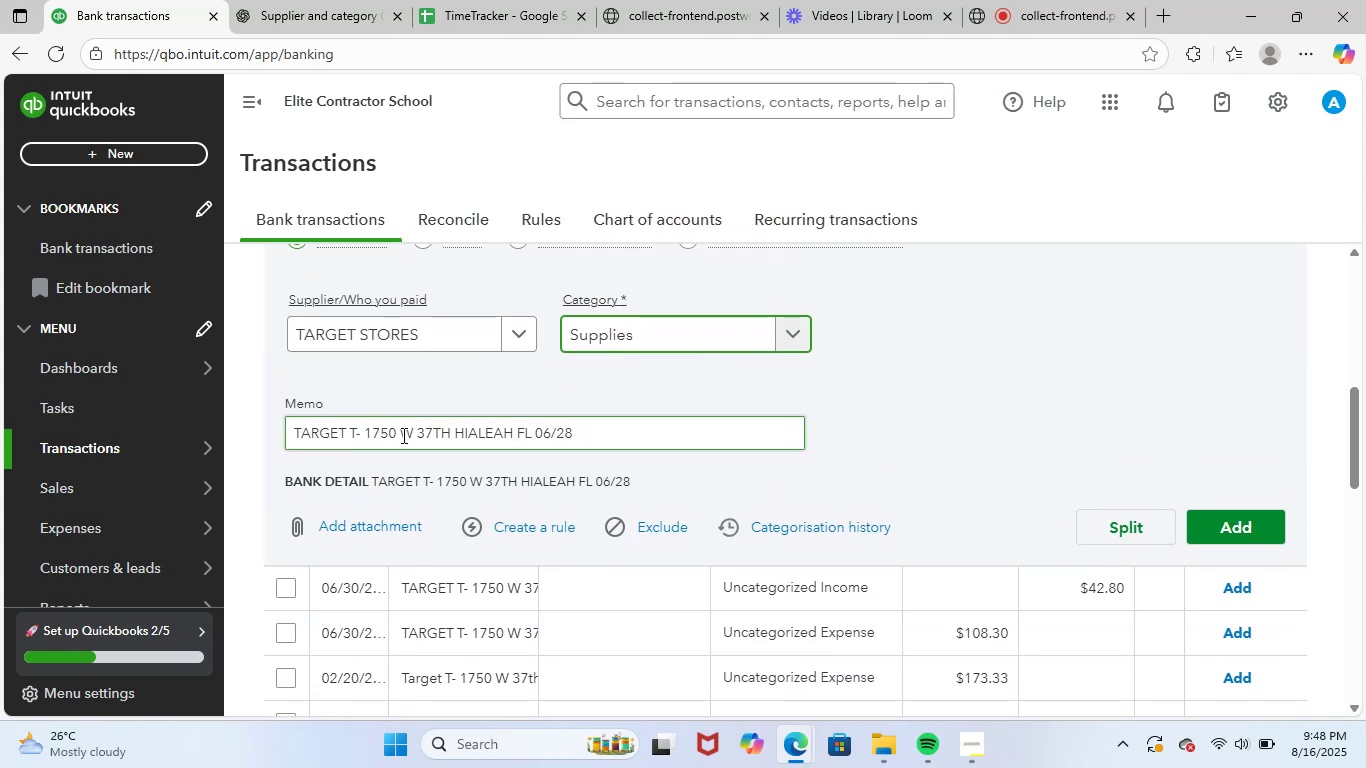 
left_click_drag(start_coordinate=[398, 437], to_coordinate=[281, 430])
 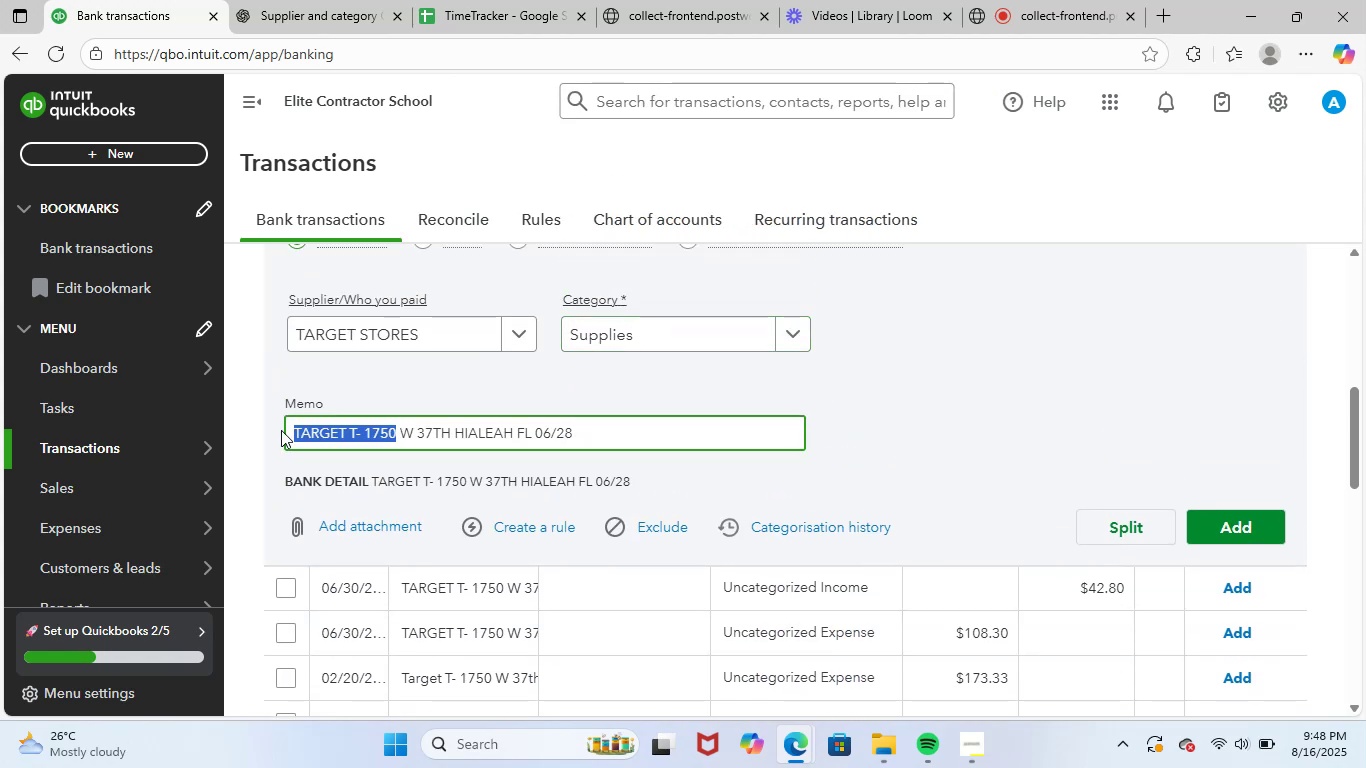 
key(Control+C)
 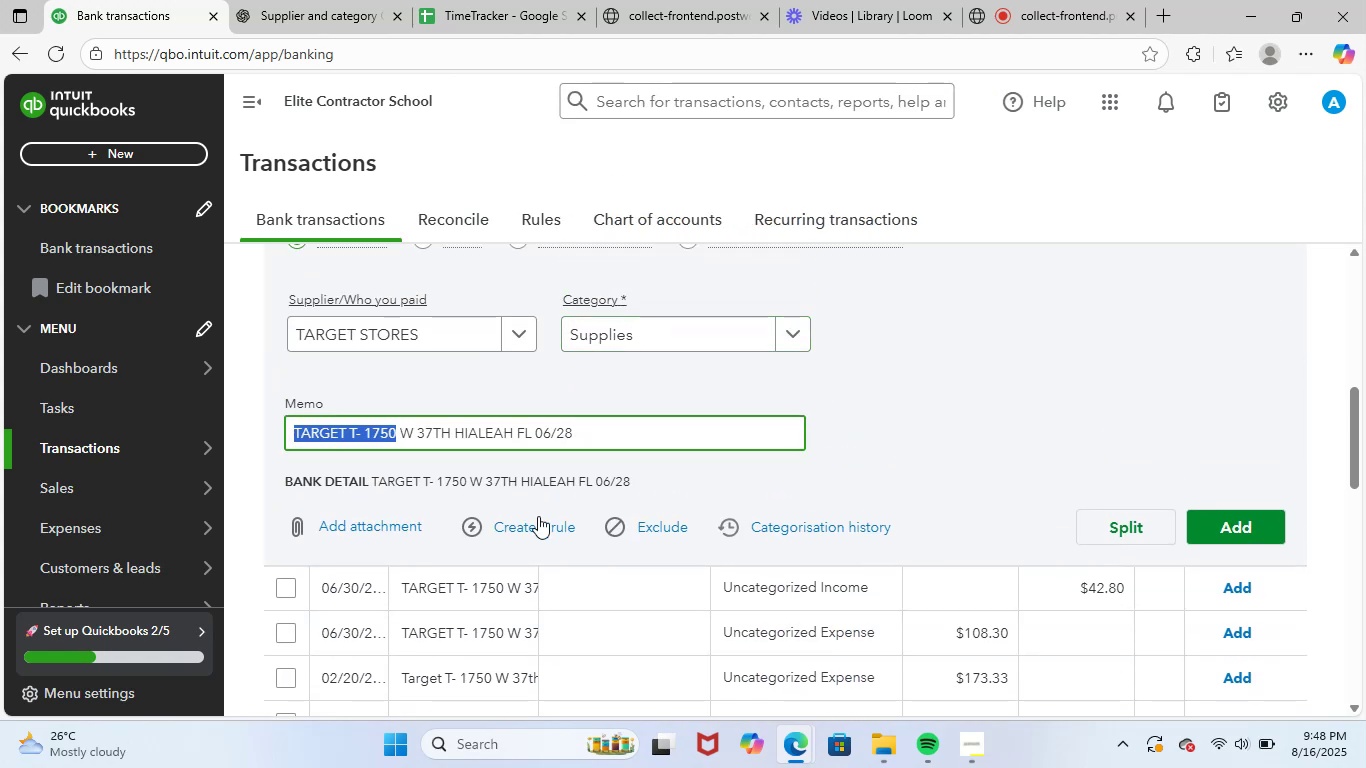 
left_click([539, 519])
 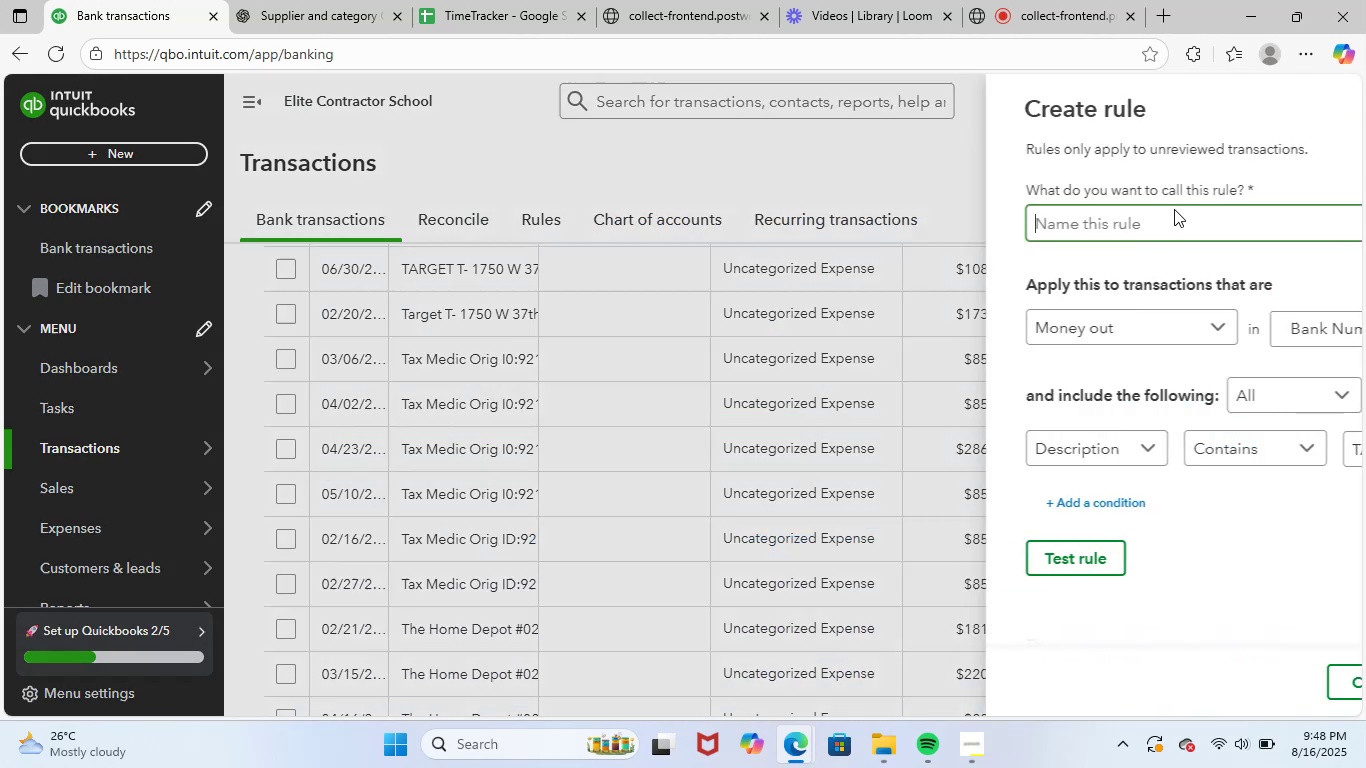 
key(Control+V)
 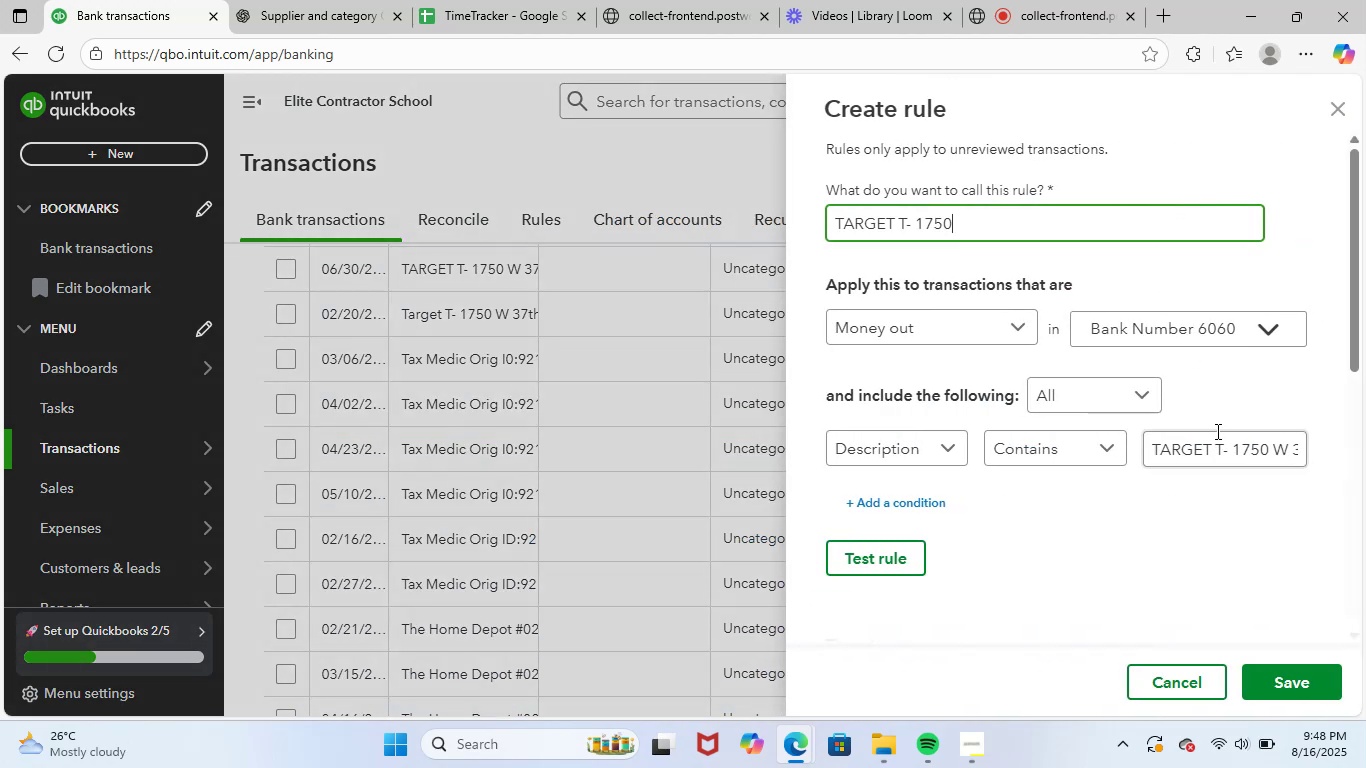 
left_click([1225, 439])
 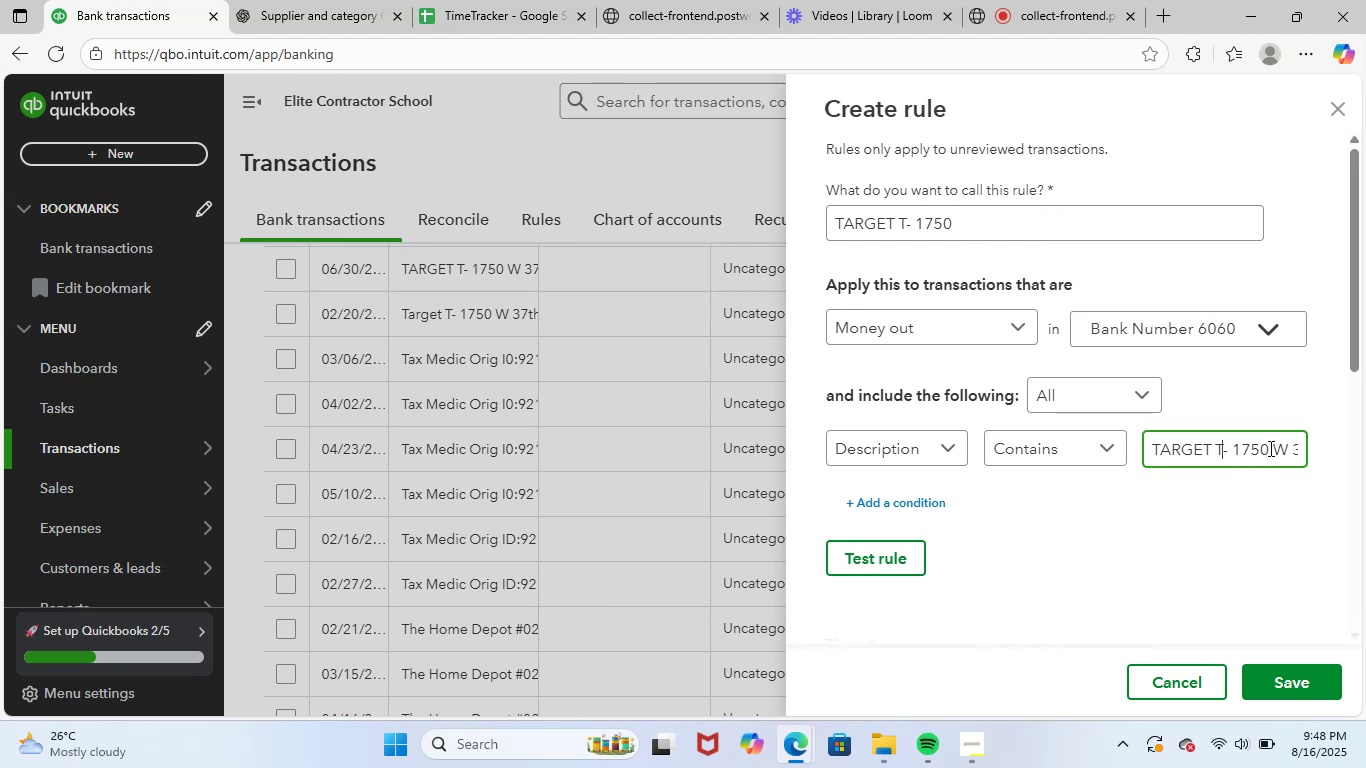 
left_click_drag(start_coordinate=[1269, 448], to_coordinate=[1365, 463])
 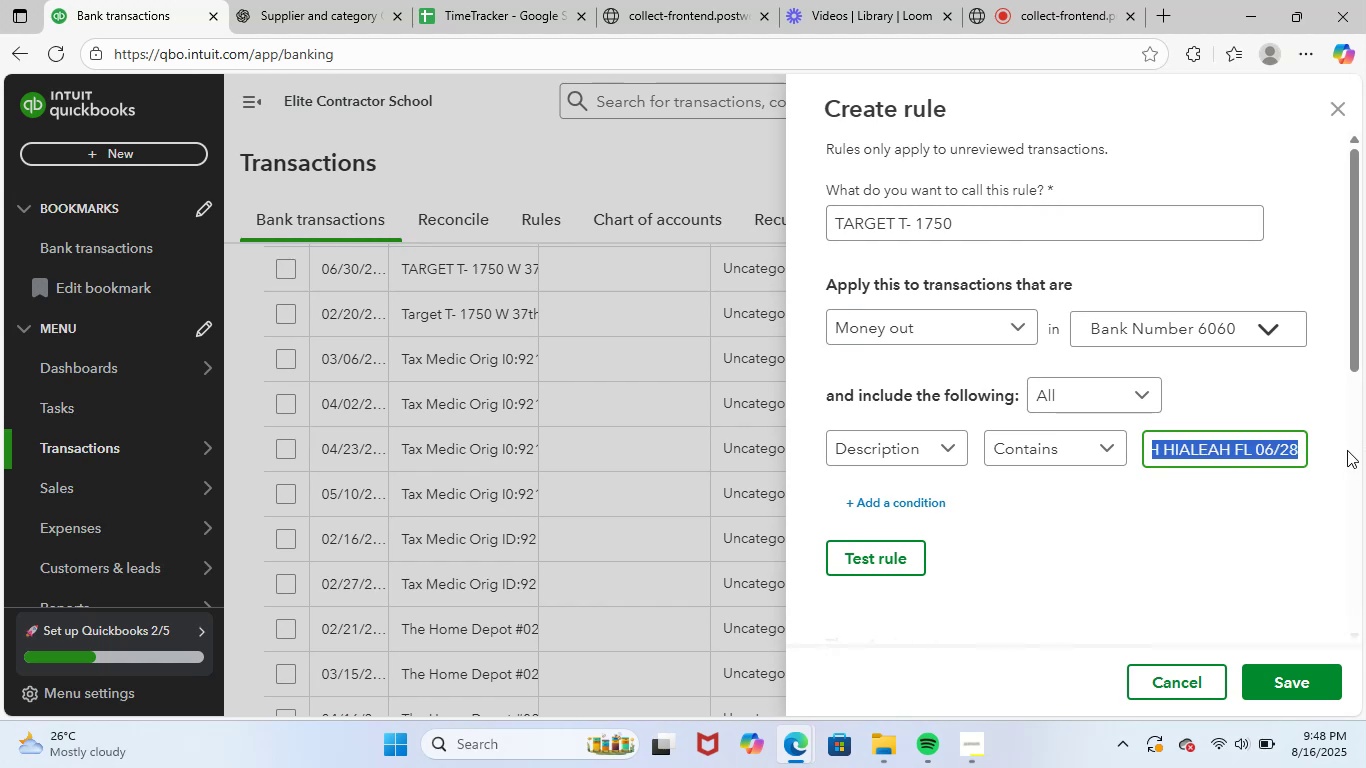 
key(Backspace)
 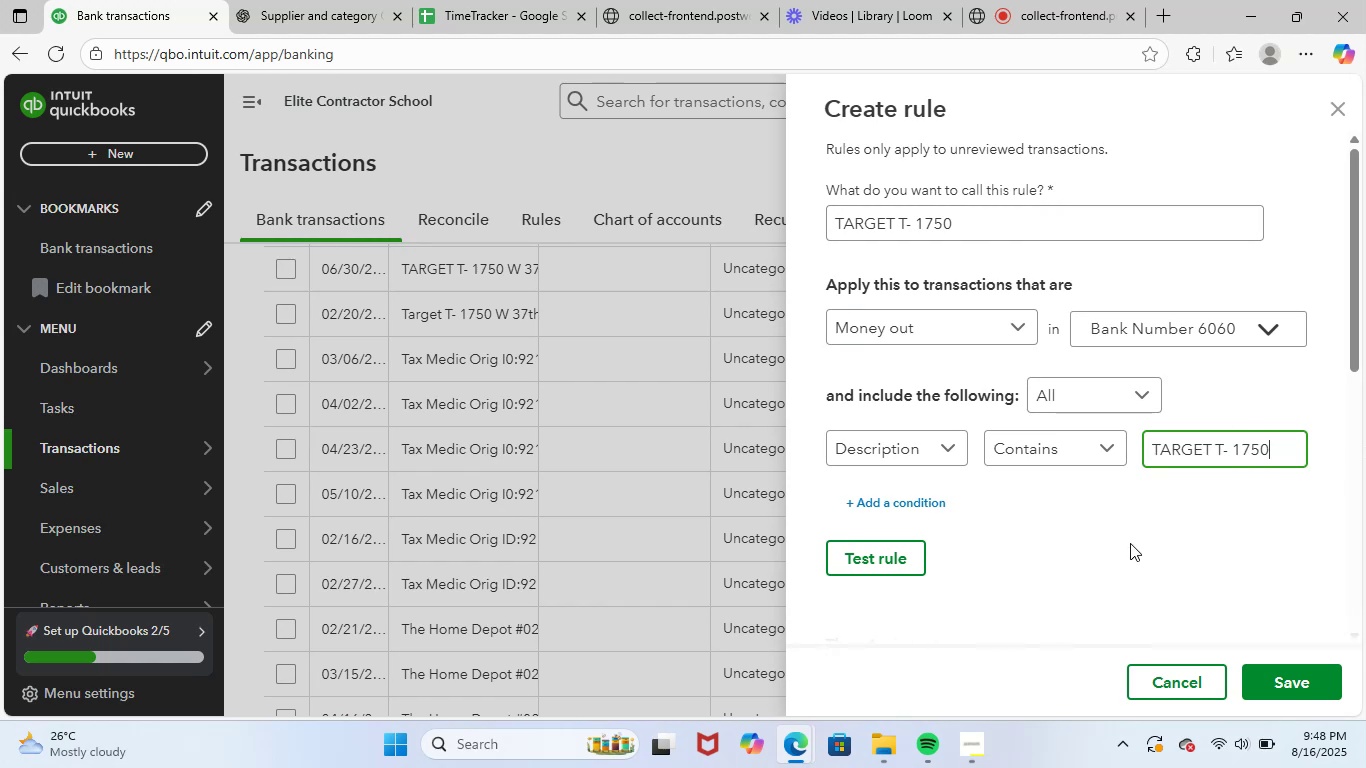 
scroll: coordinate [1160, 496], scroll_direction: down, amount: 11.0
 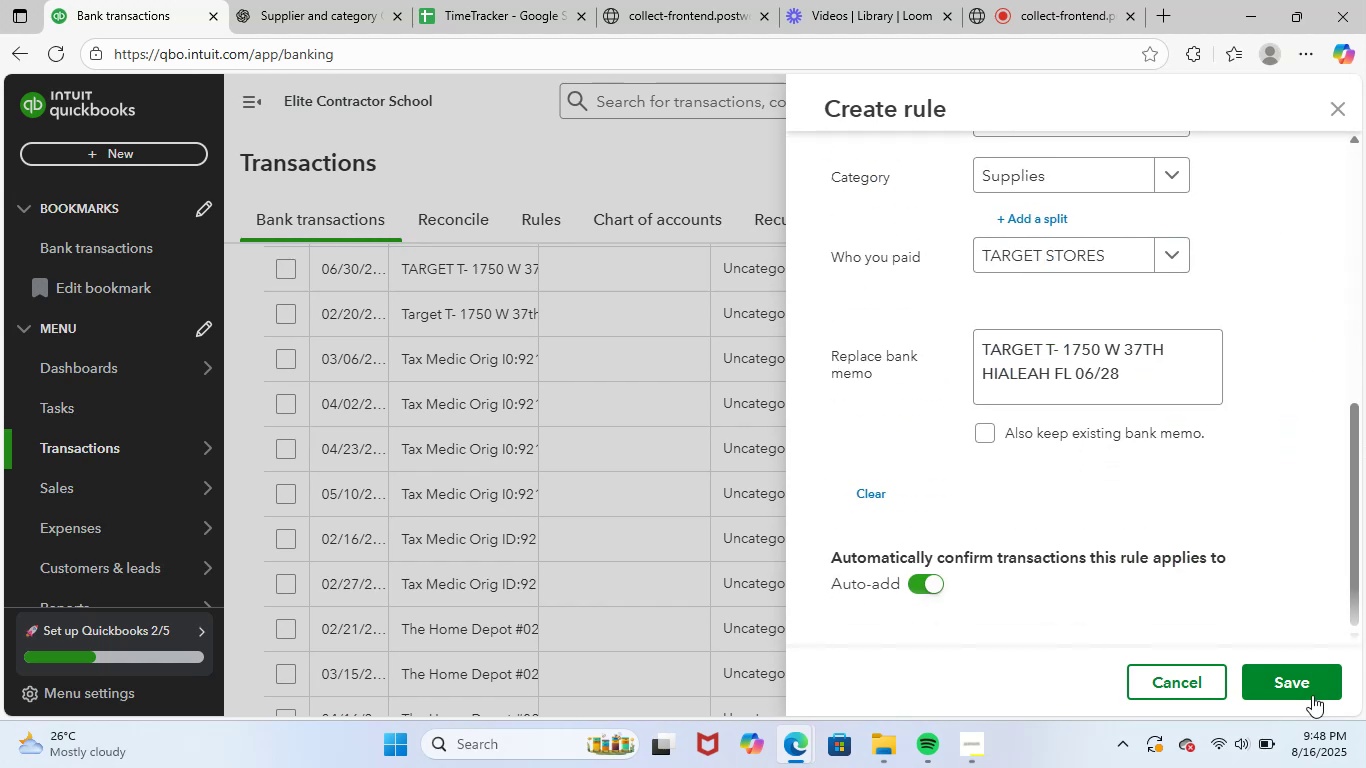 
left_click([1309, 669])
 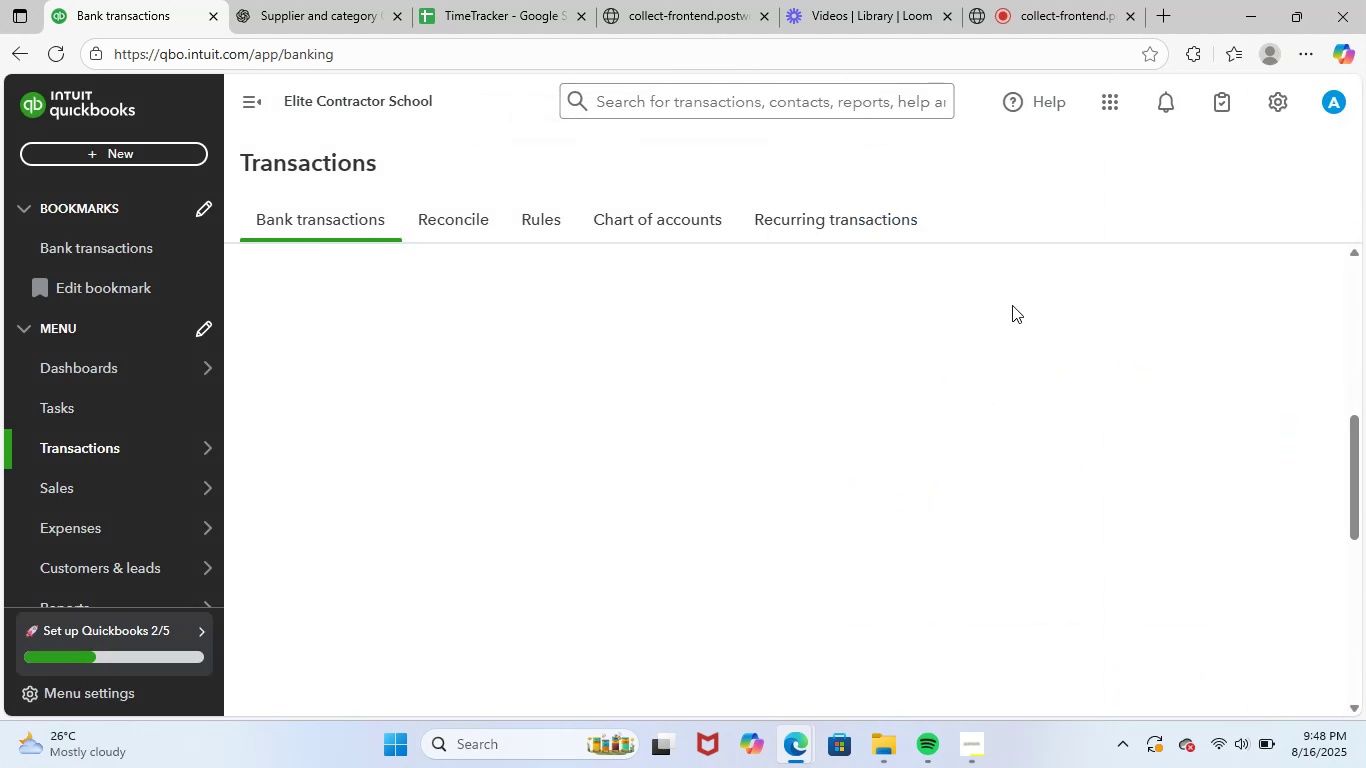 
wait(8.33)
 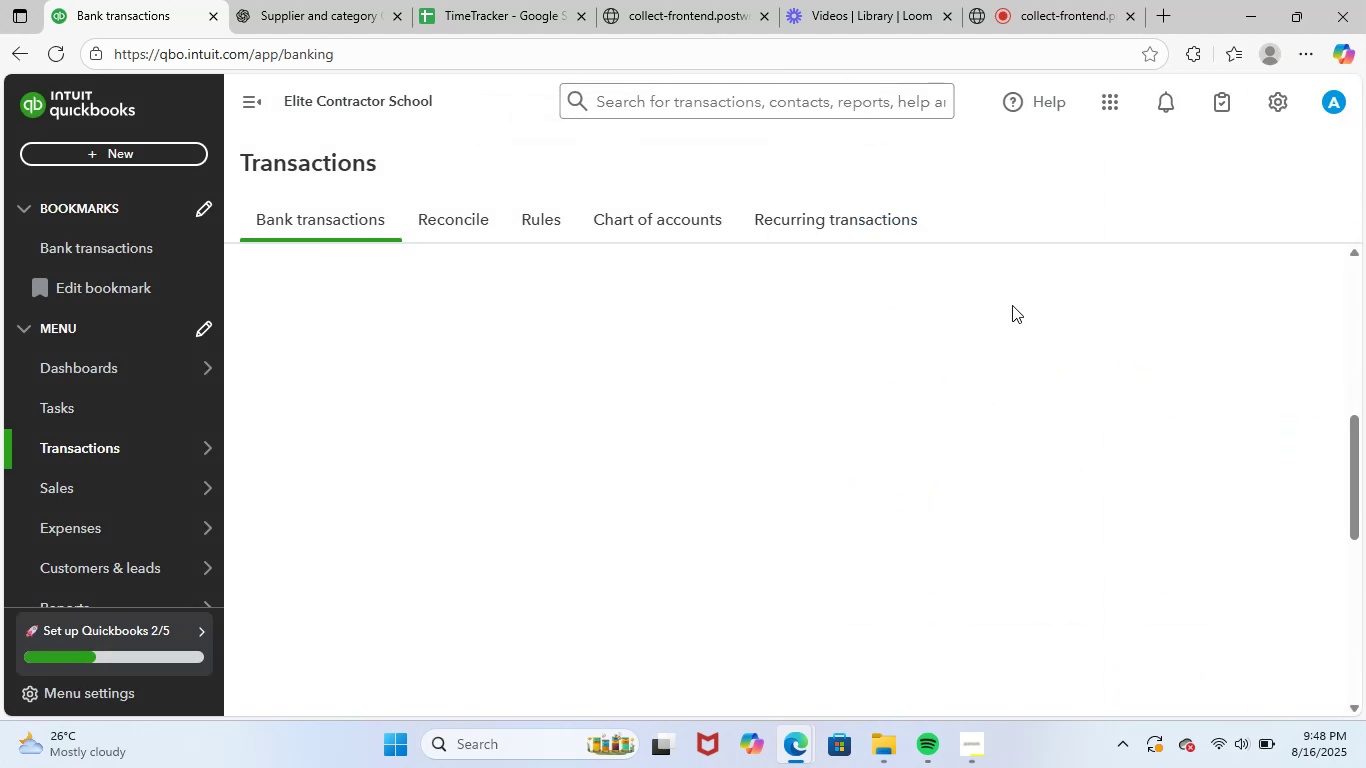 
scroll: coordinate [837, 549], scroll_direction: up, amount: 2.0
 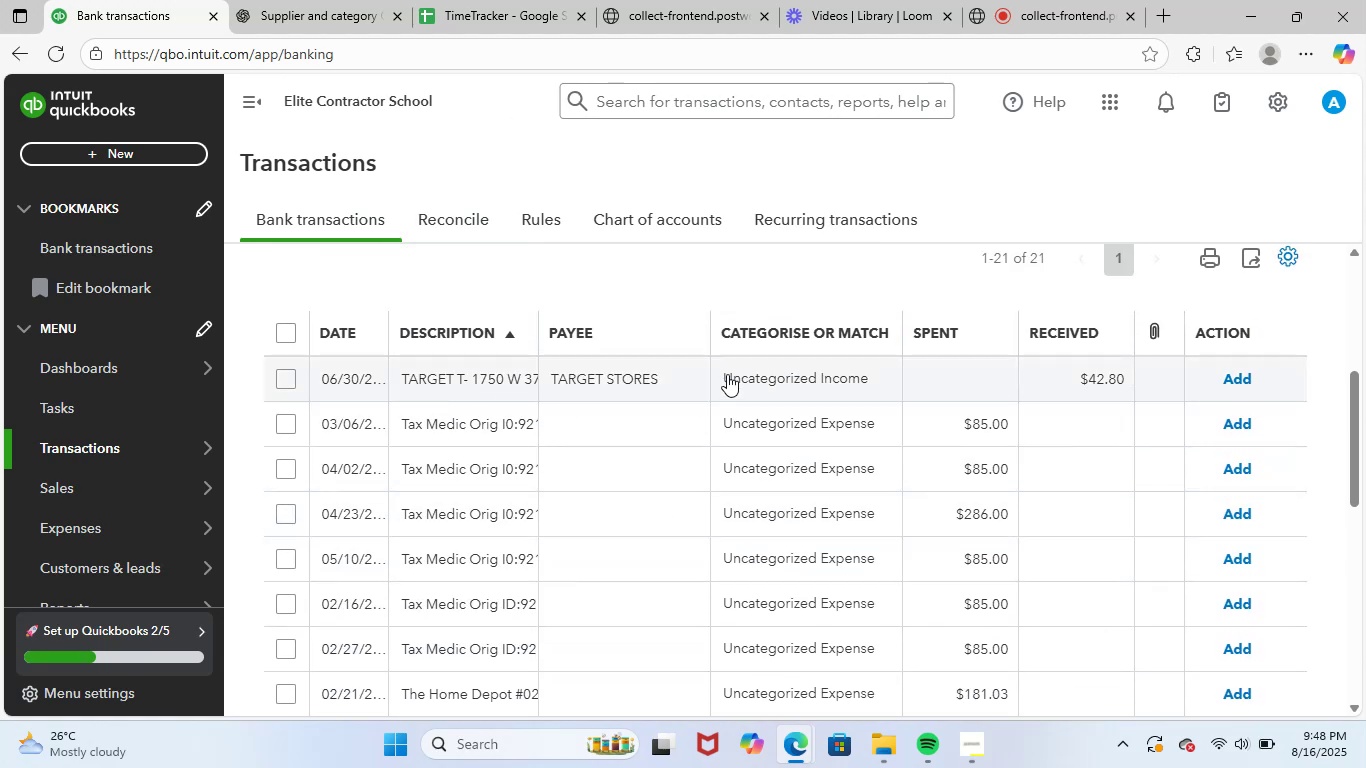 
left_click([703, 375])
 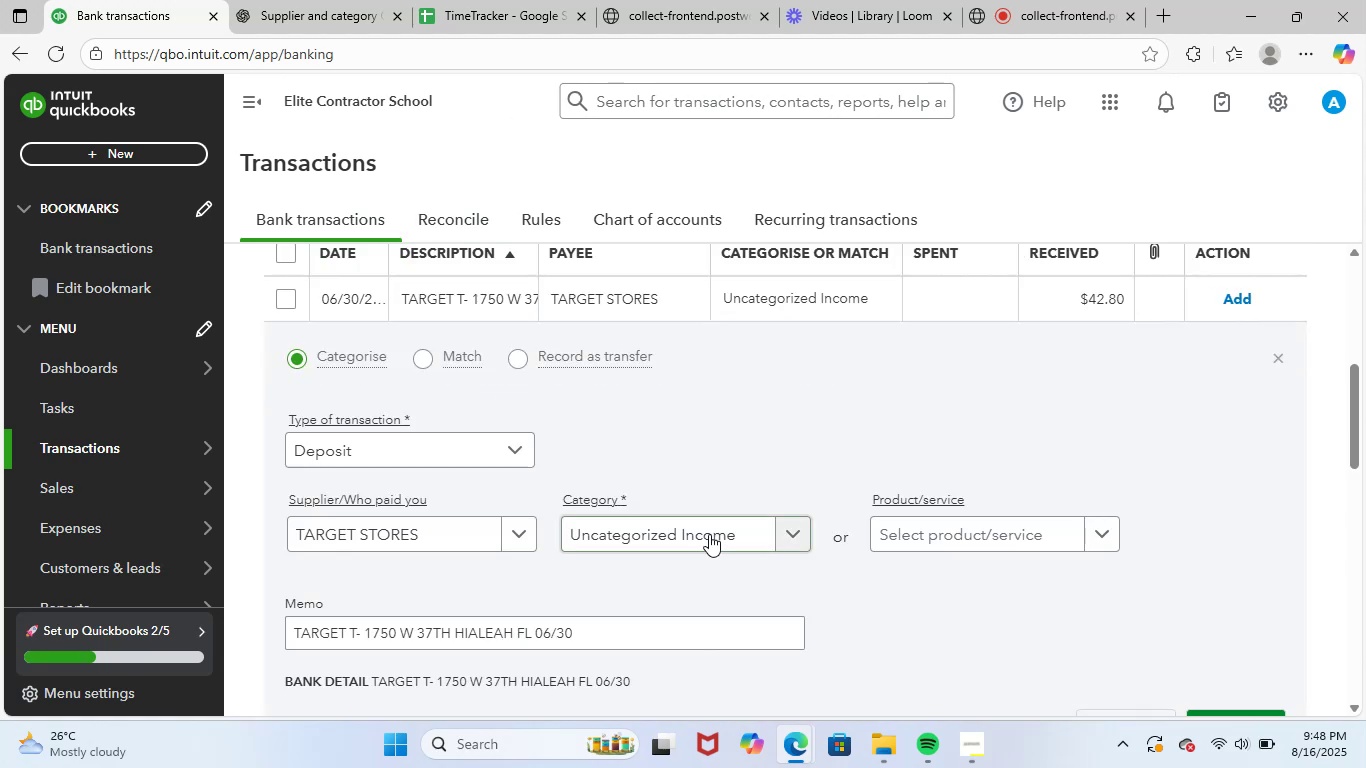 
left_click([709, 534])
 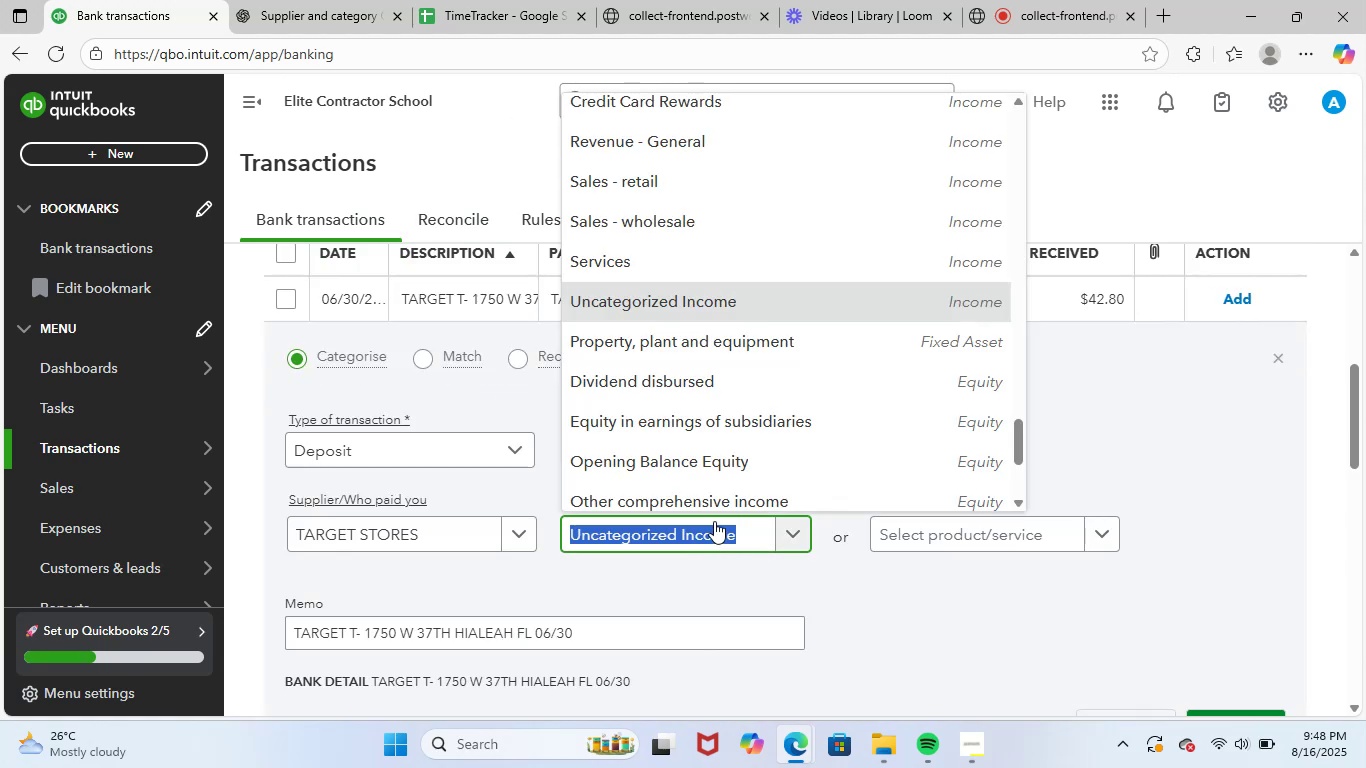 
type(supp)
 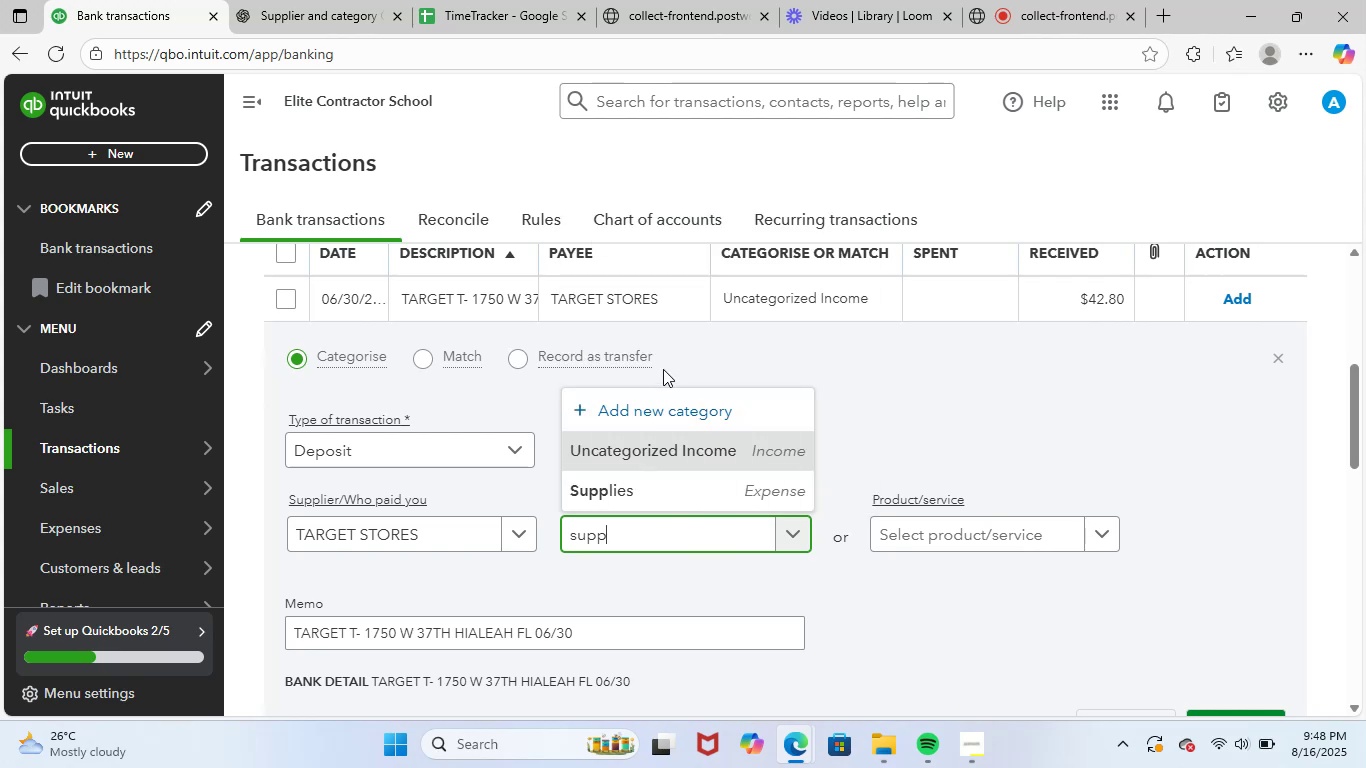 
left_click([645, 483])
 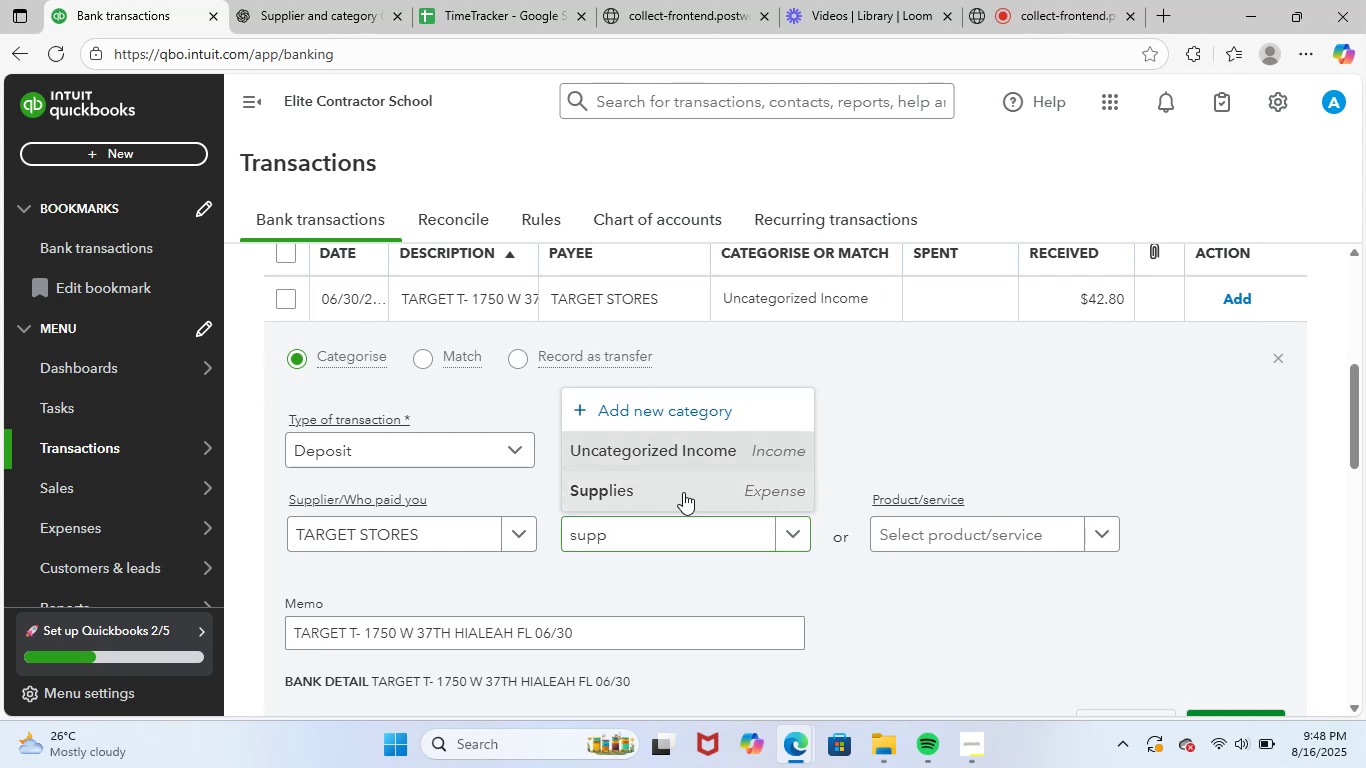 
scroll: coordinate [977, 476], scroll_direction: down, amount: 2.0
 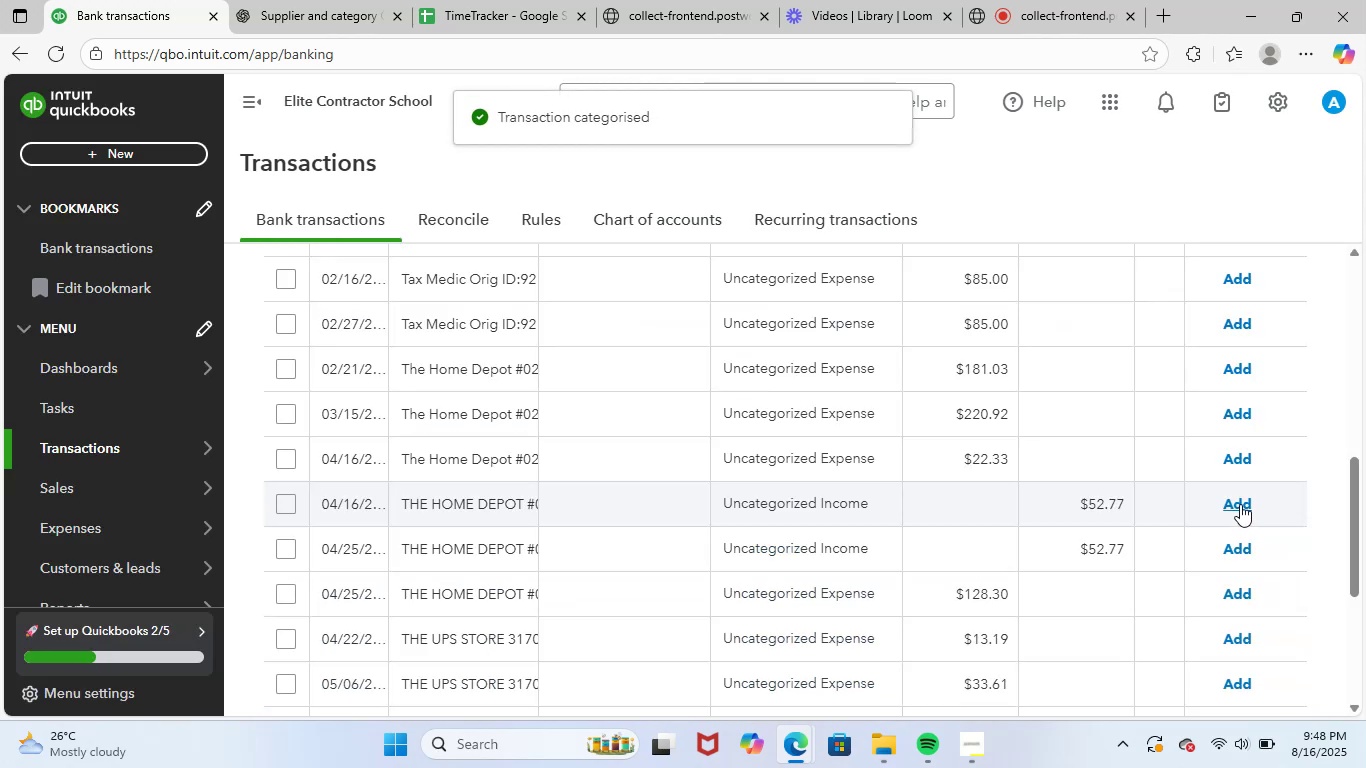 
wait(5.14)
 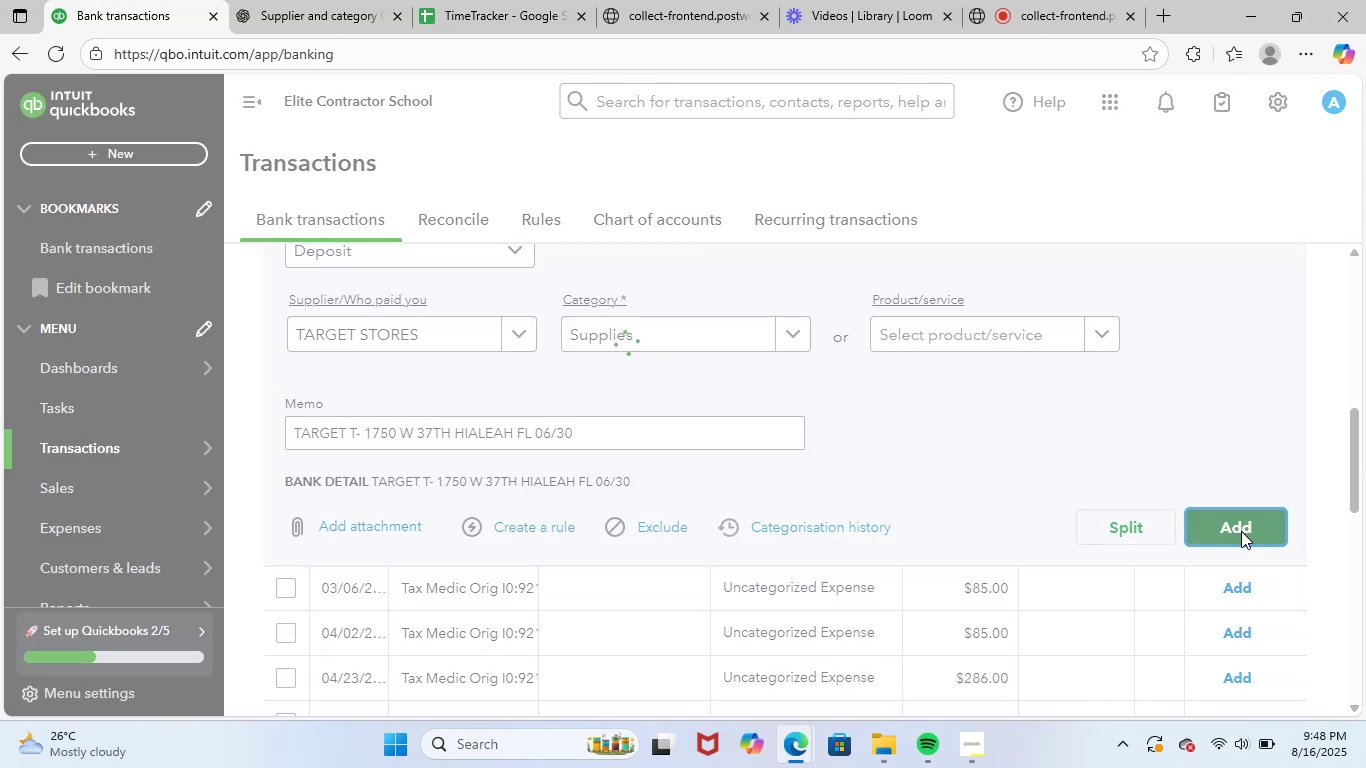 
scroll: coordinate [547, 375], scroll_direction: up, amount: 2.0
 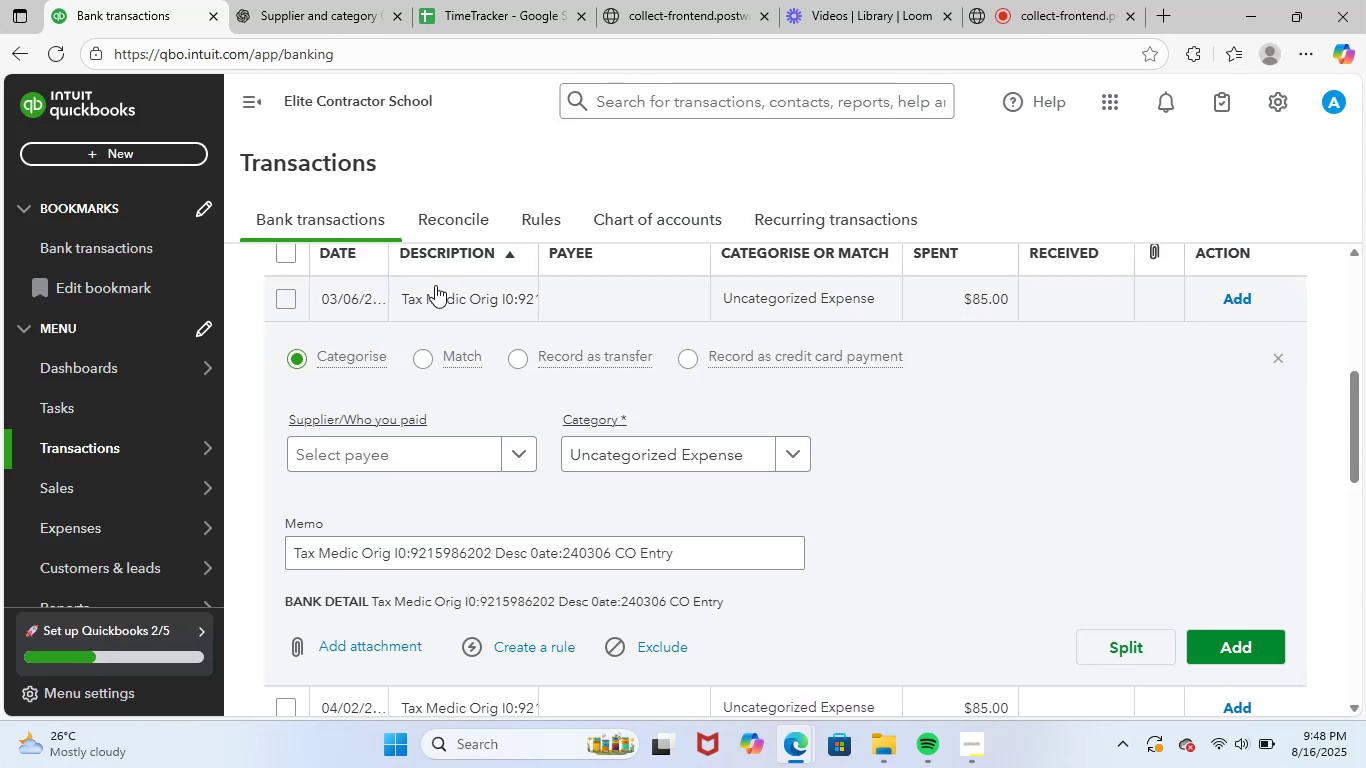 
left_click_drag(start_coordinate=[699, 555], to_coordinate=[200, 541])
 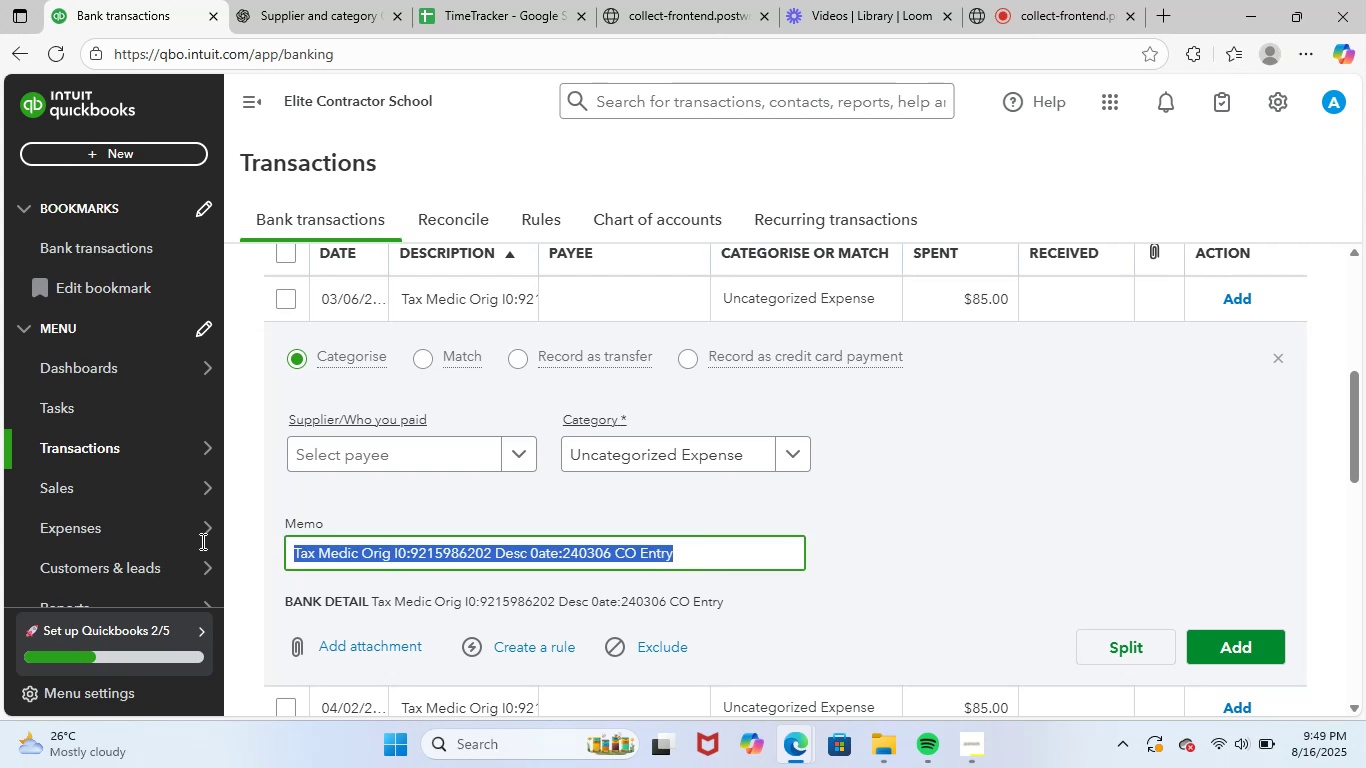 
key(Control+C)
 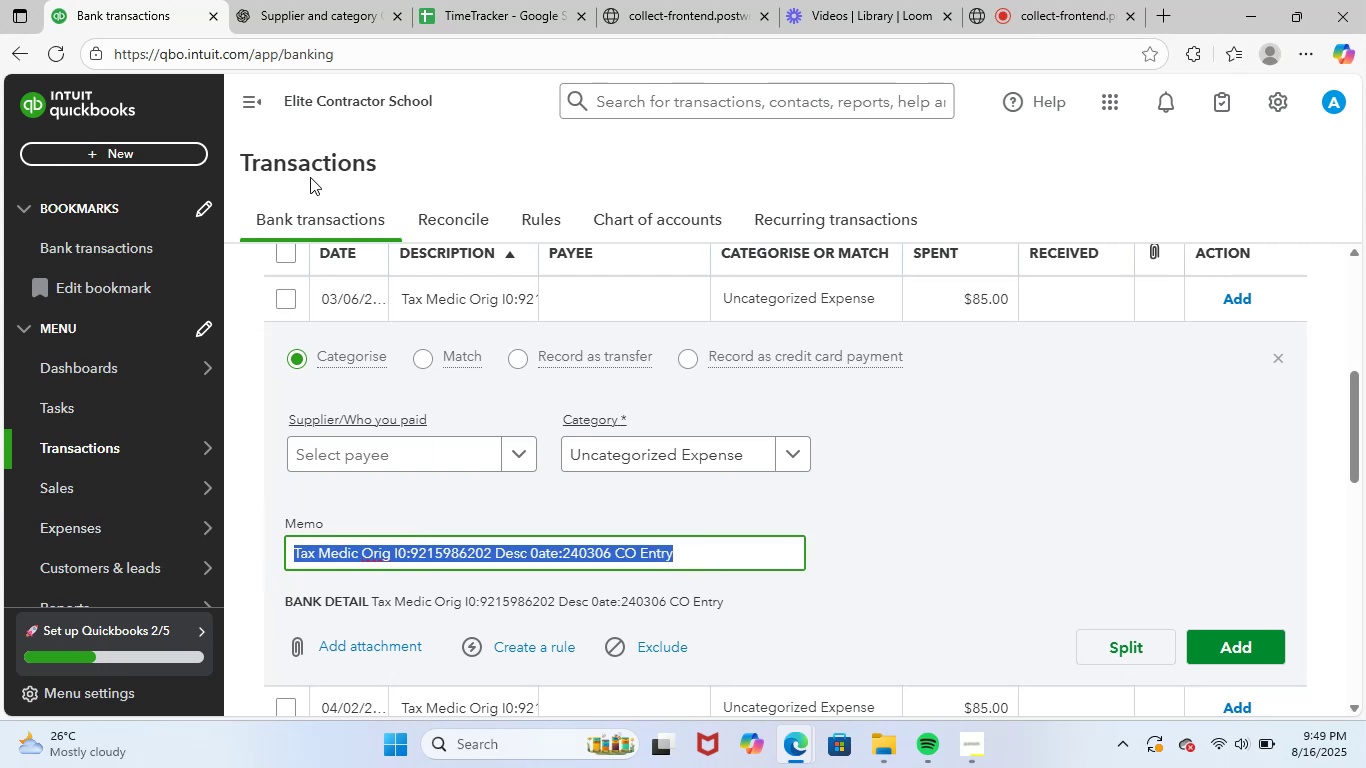 
left_click_drag(start_coordinate=[345, 0], to_coordinate=[351, 2])
 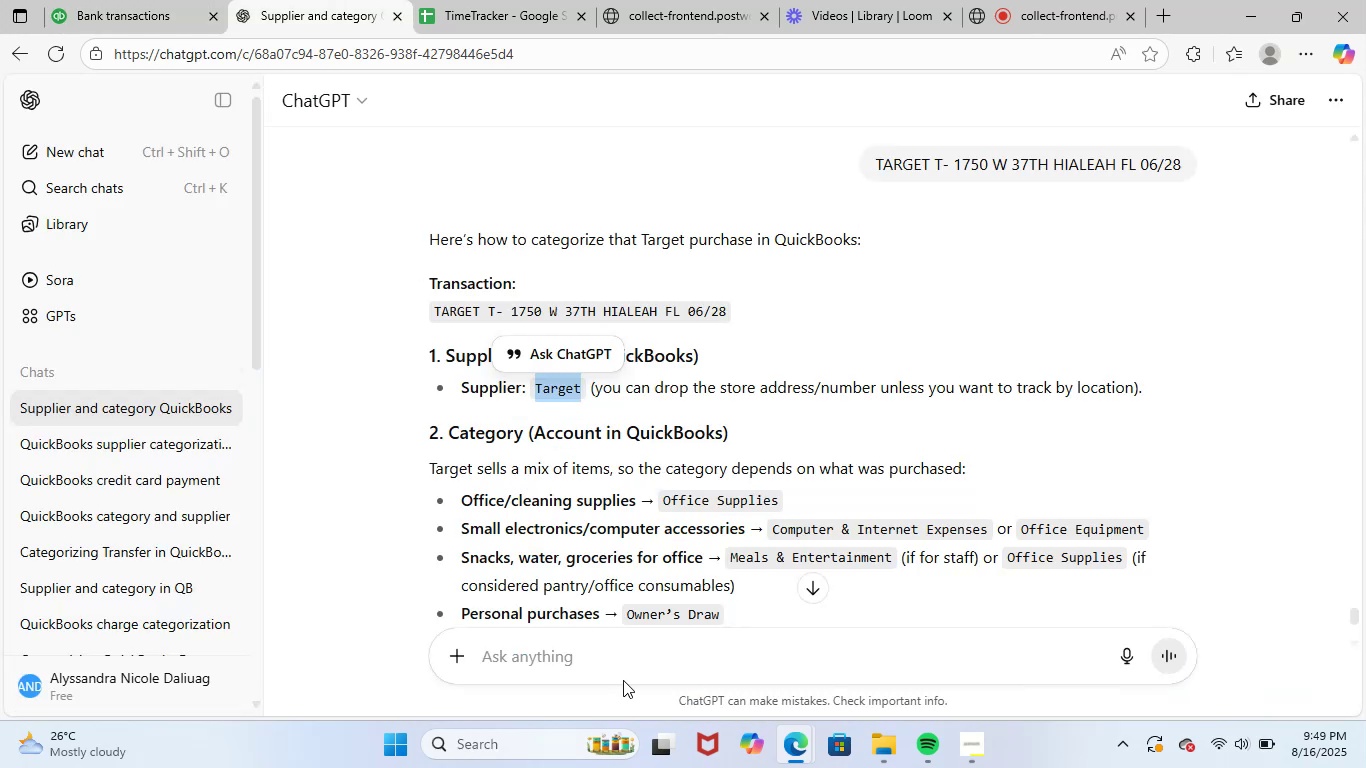 
key(Control+ControlLeft)
 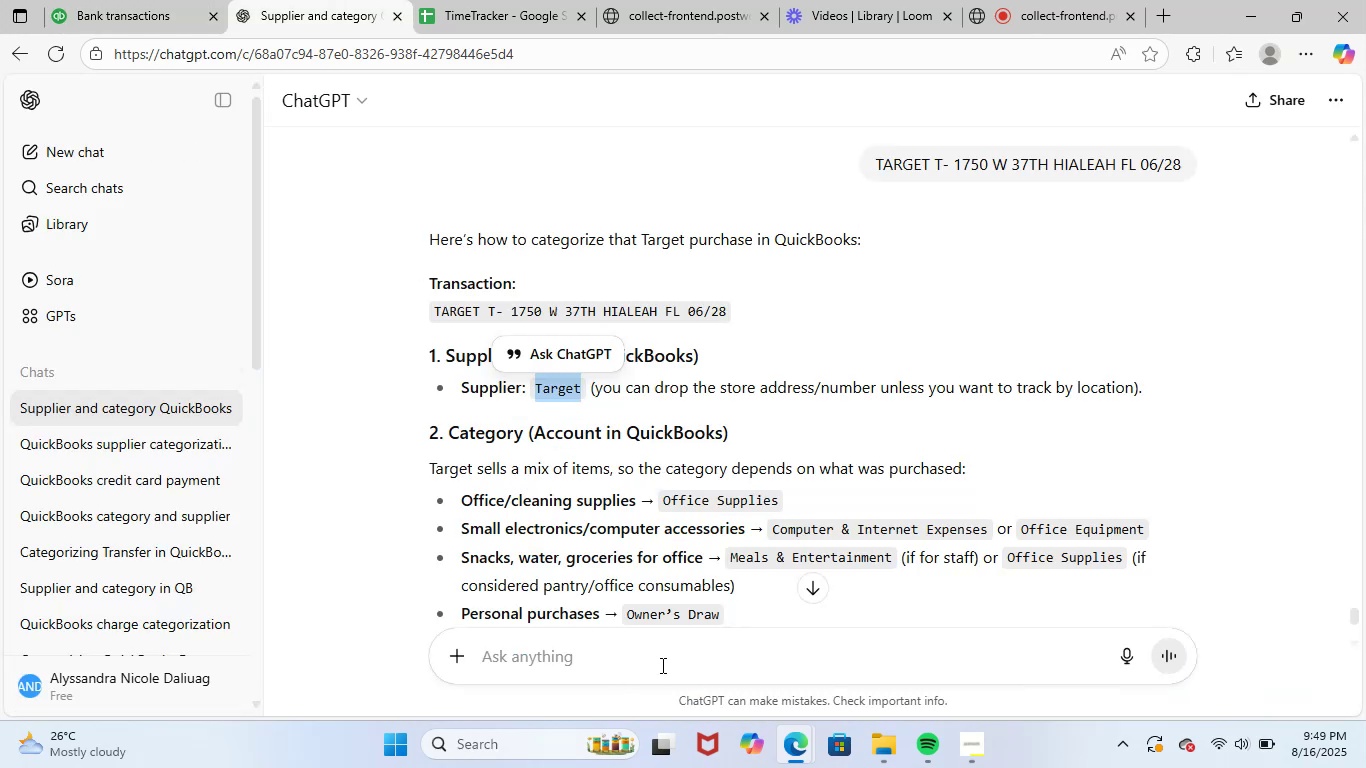 
left_click([662, 665])
 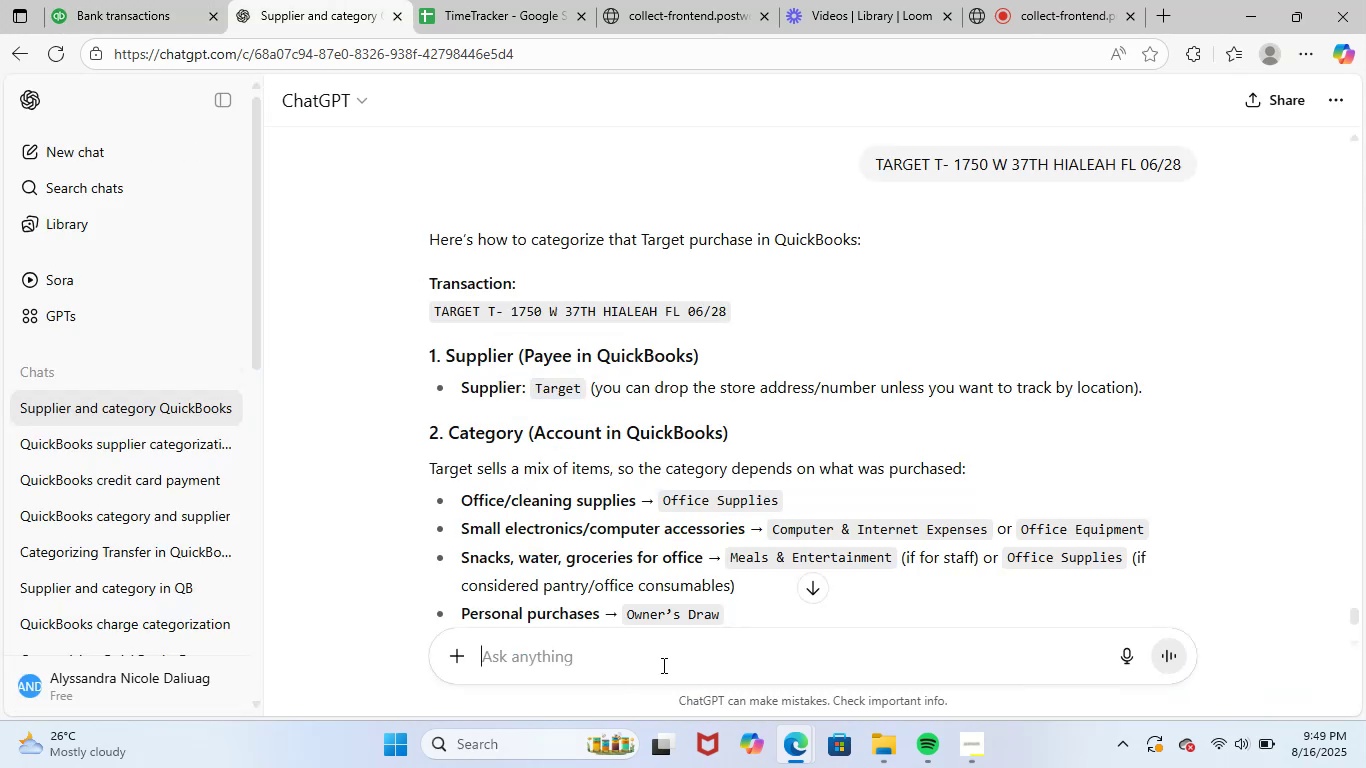 
key(Control+V)
 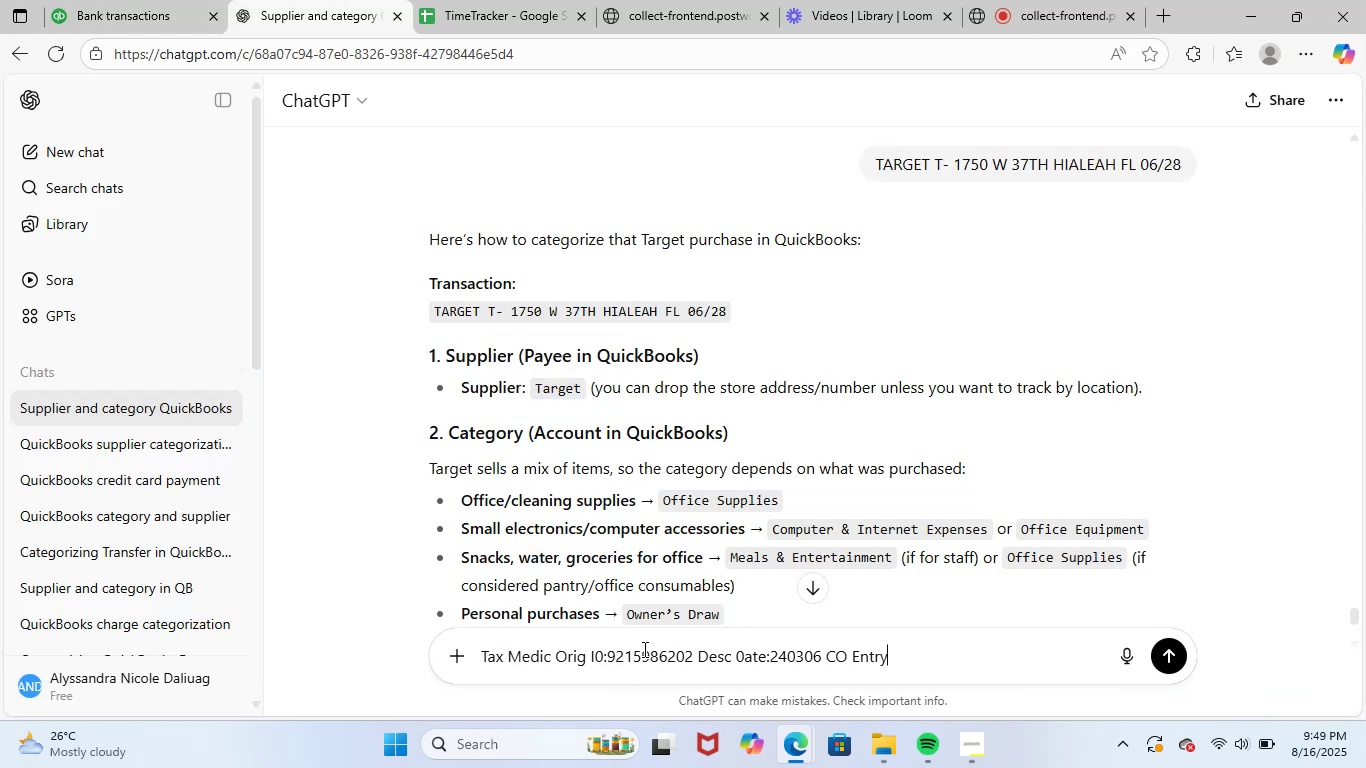 
key(NumpadEnter)
 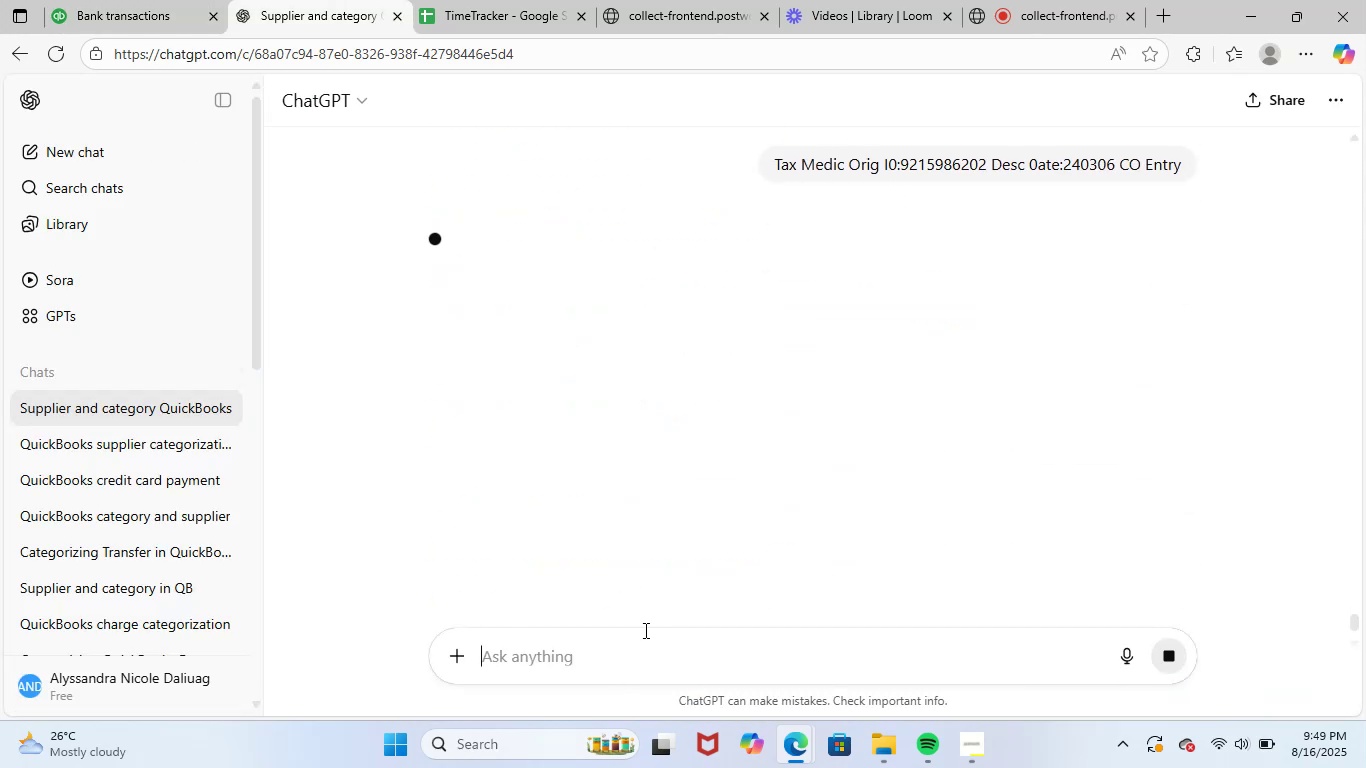 
wait(8.74)
 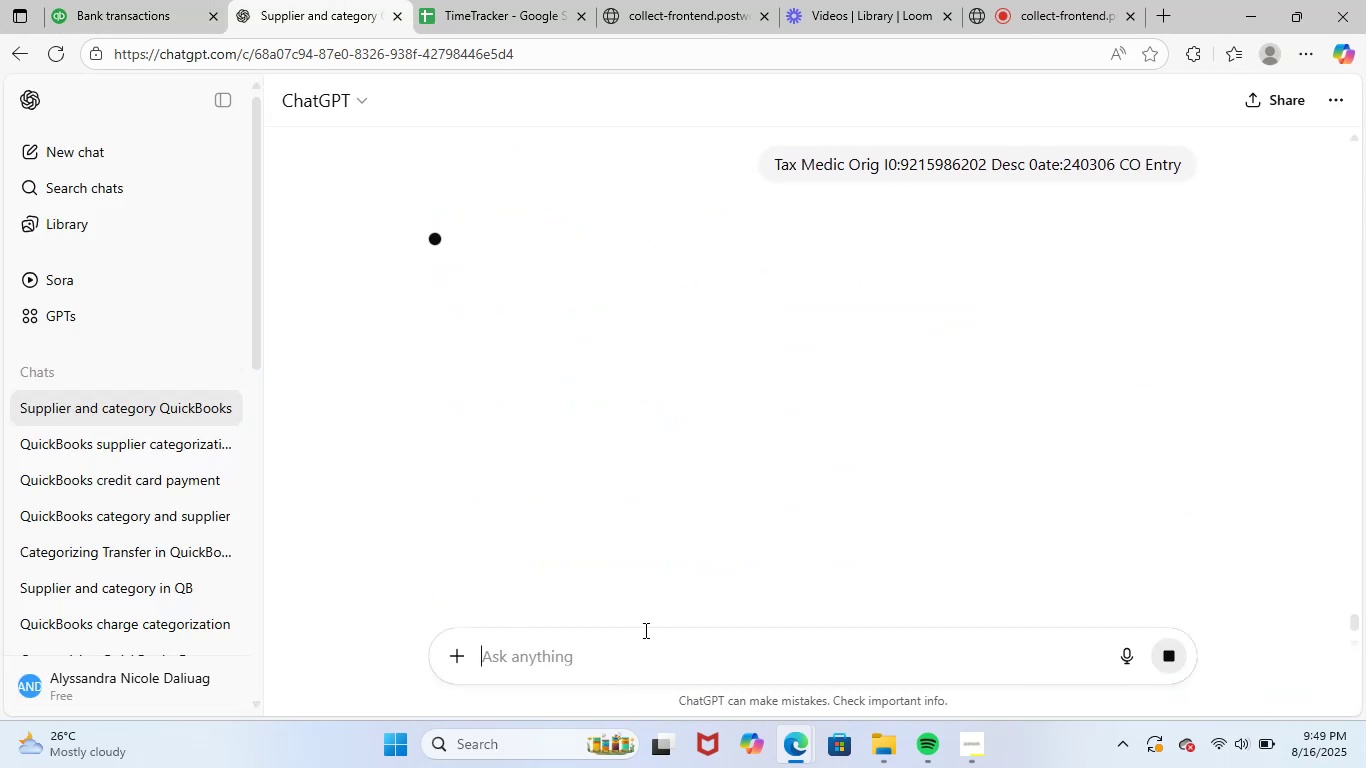 
left_click_drag(start_coordinate=[532, 386], to_coordinate=[603, 391])
 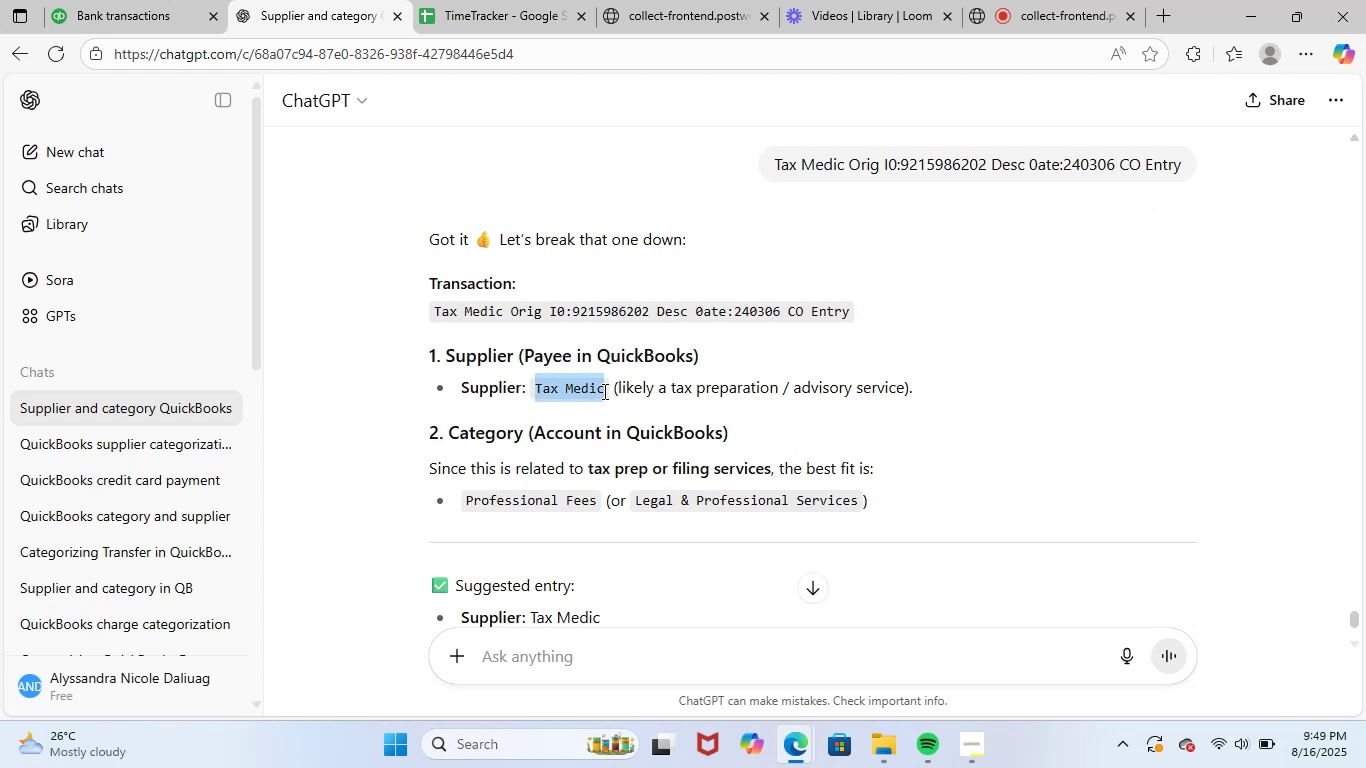 
key(Control+ControlLeft)
 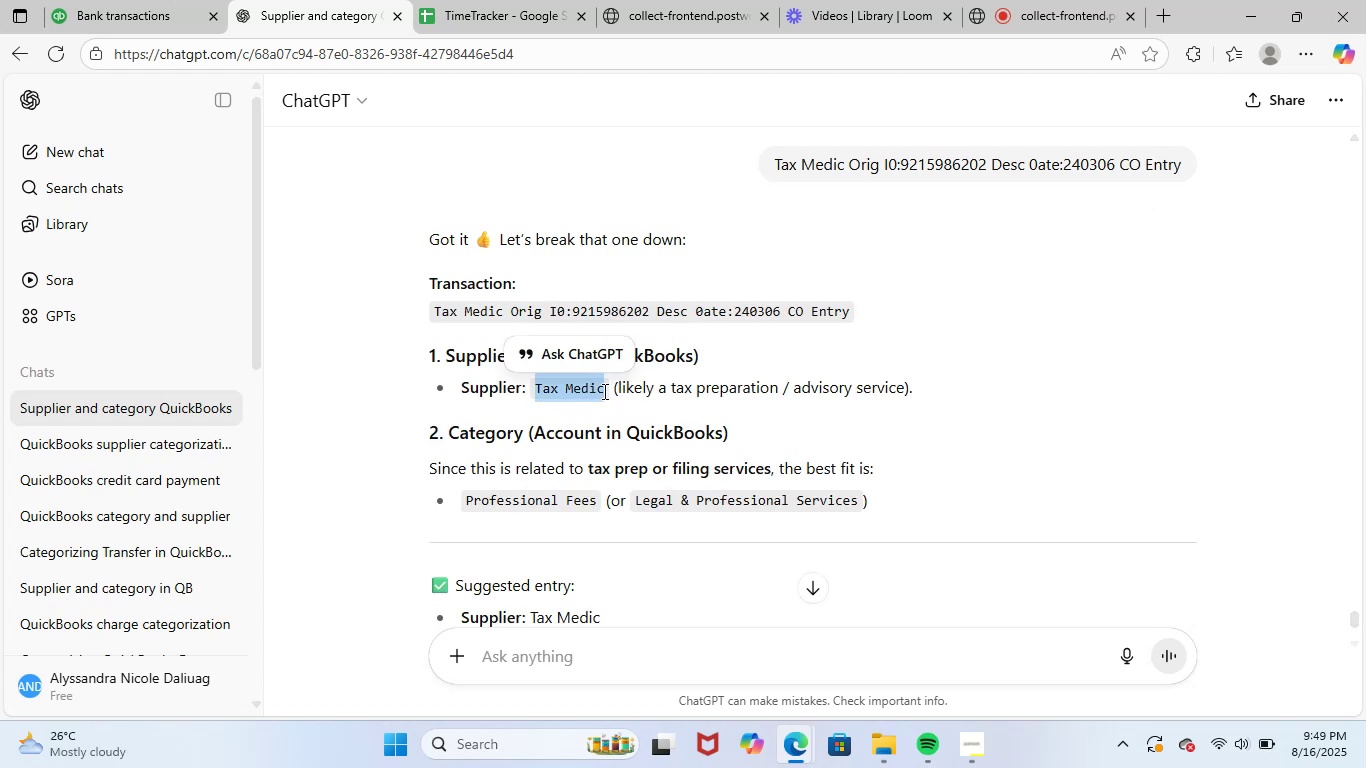 
key(Control+C)
 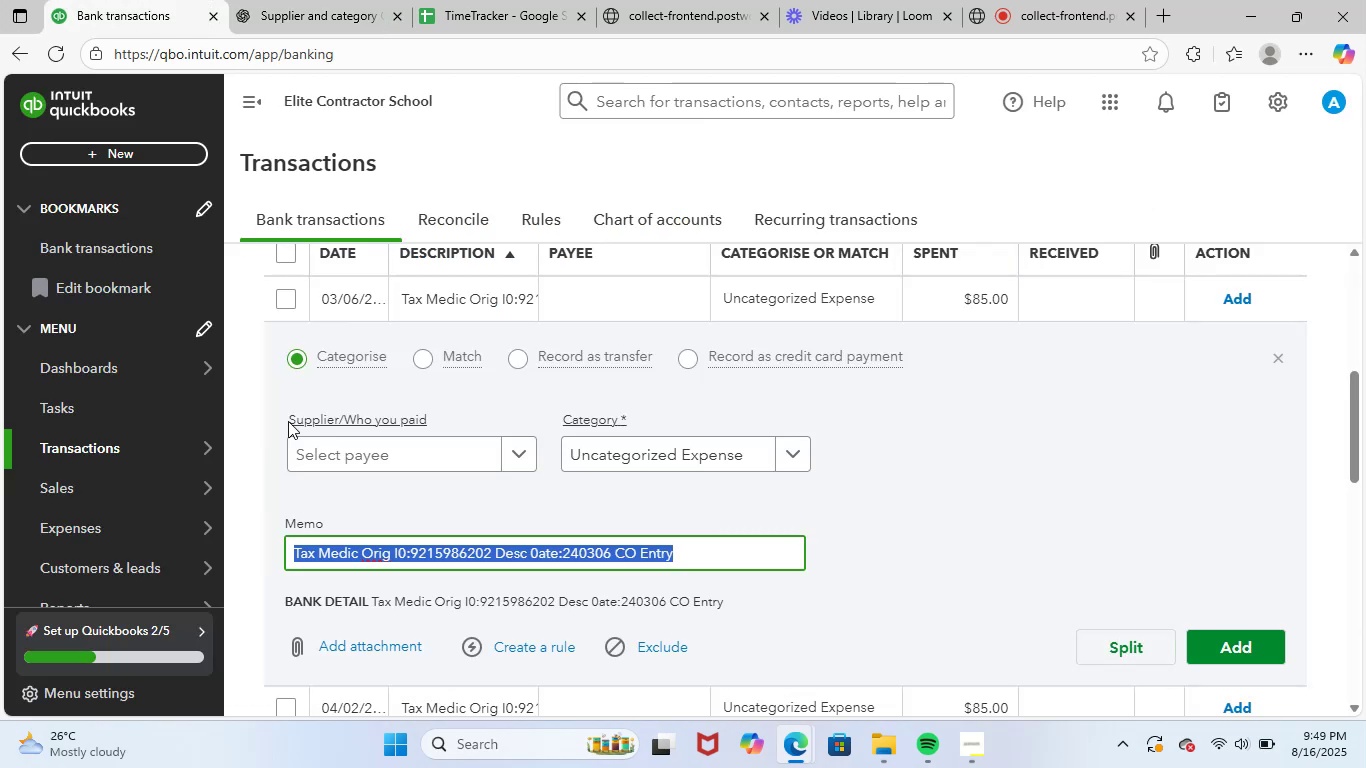 
left_click([349, 445])
 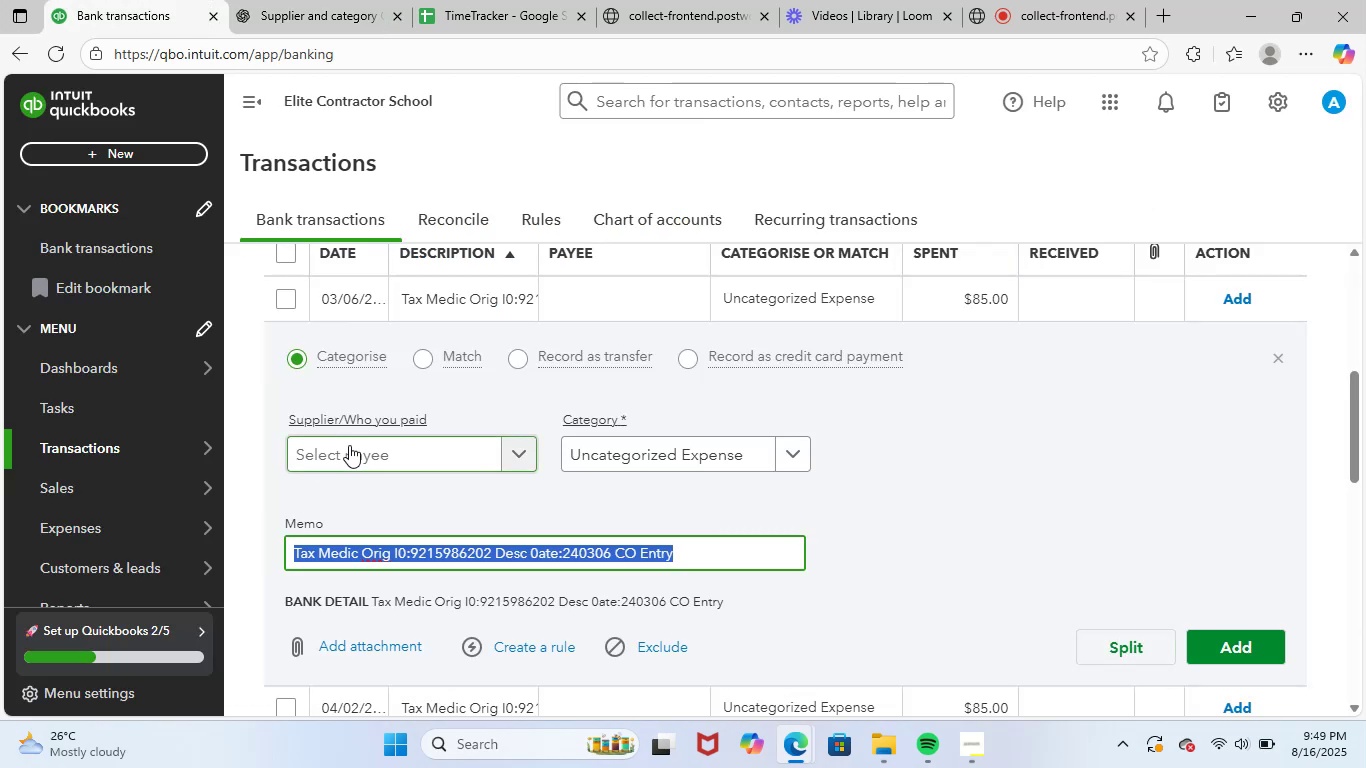 
key(Control+ControlLeft)
 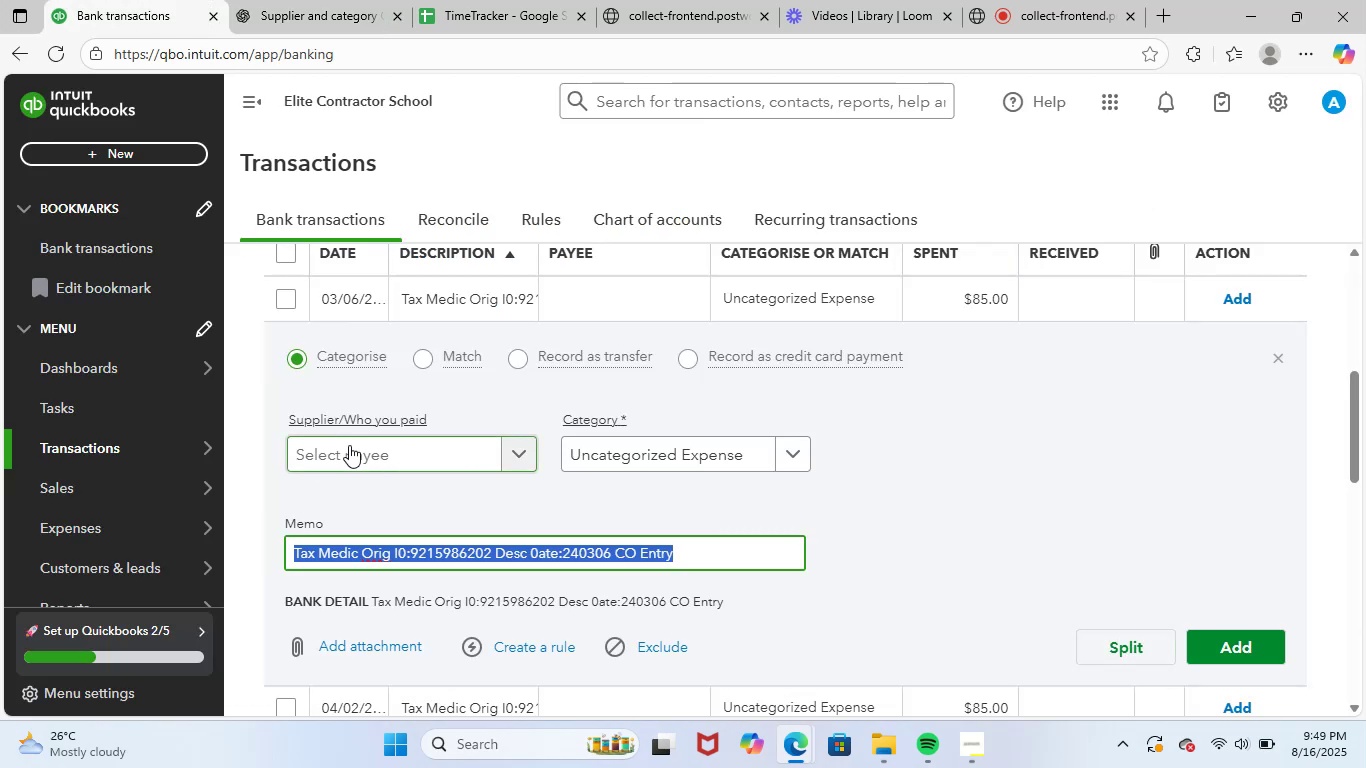 
key(Control+C)
 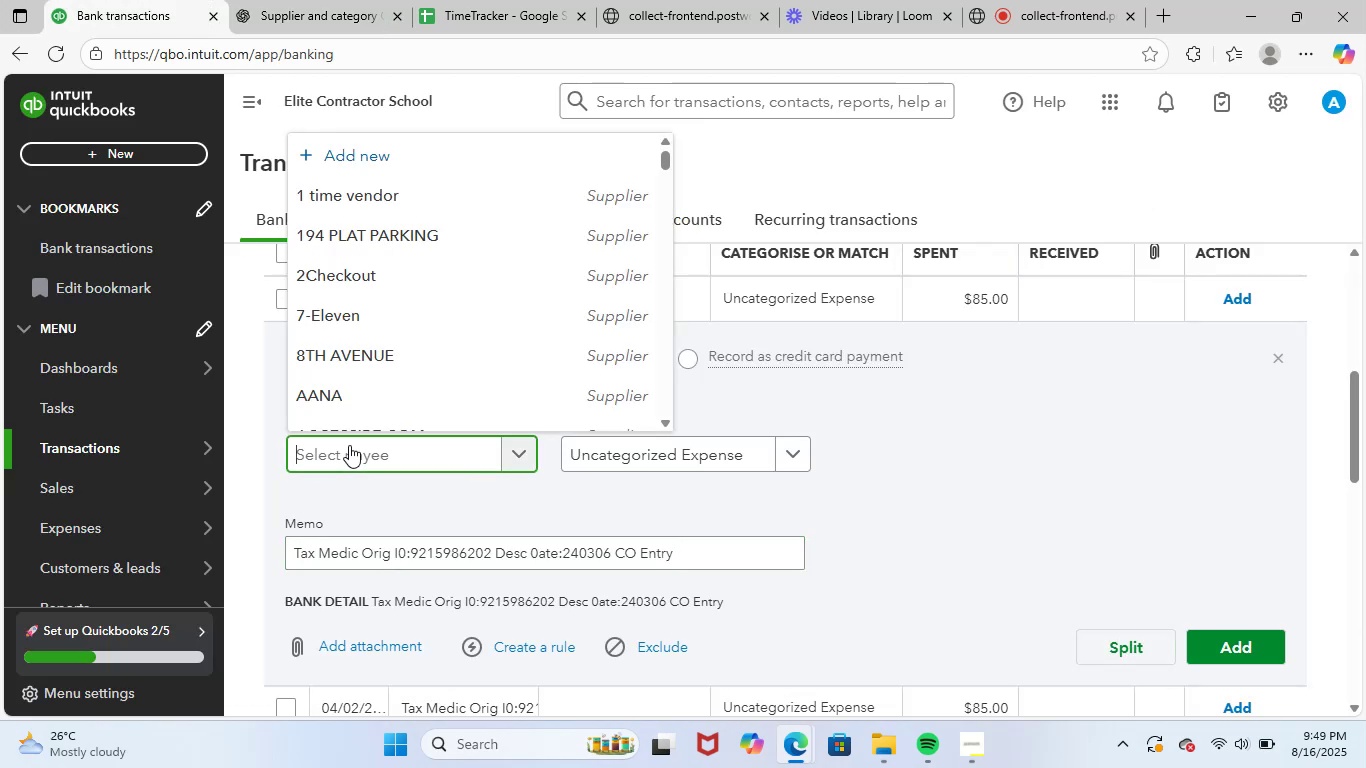 
key(Control+ControlLeft)
 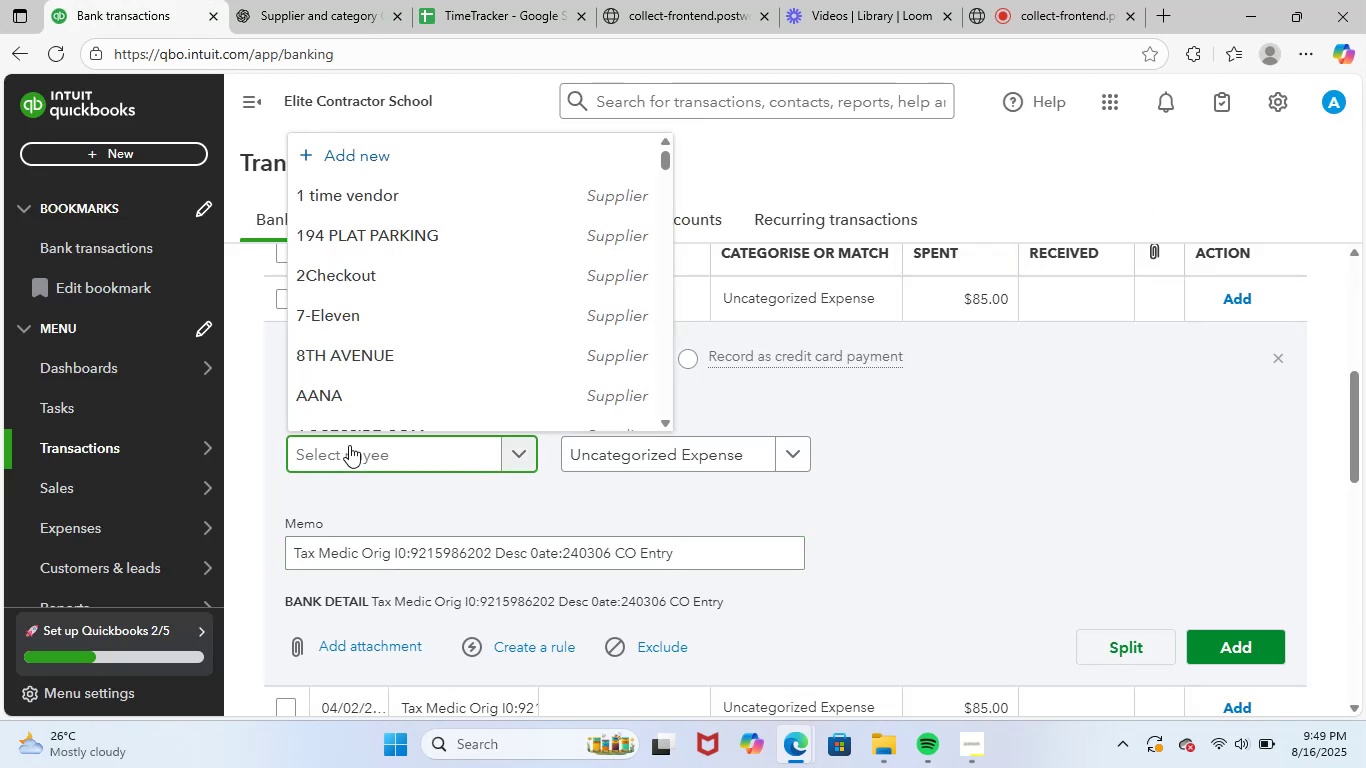 
key(Control+V)
 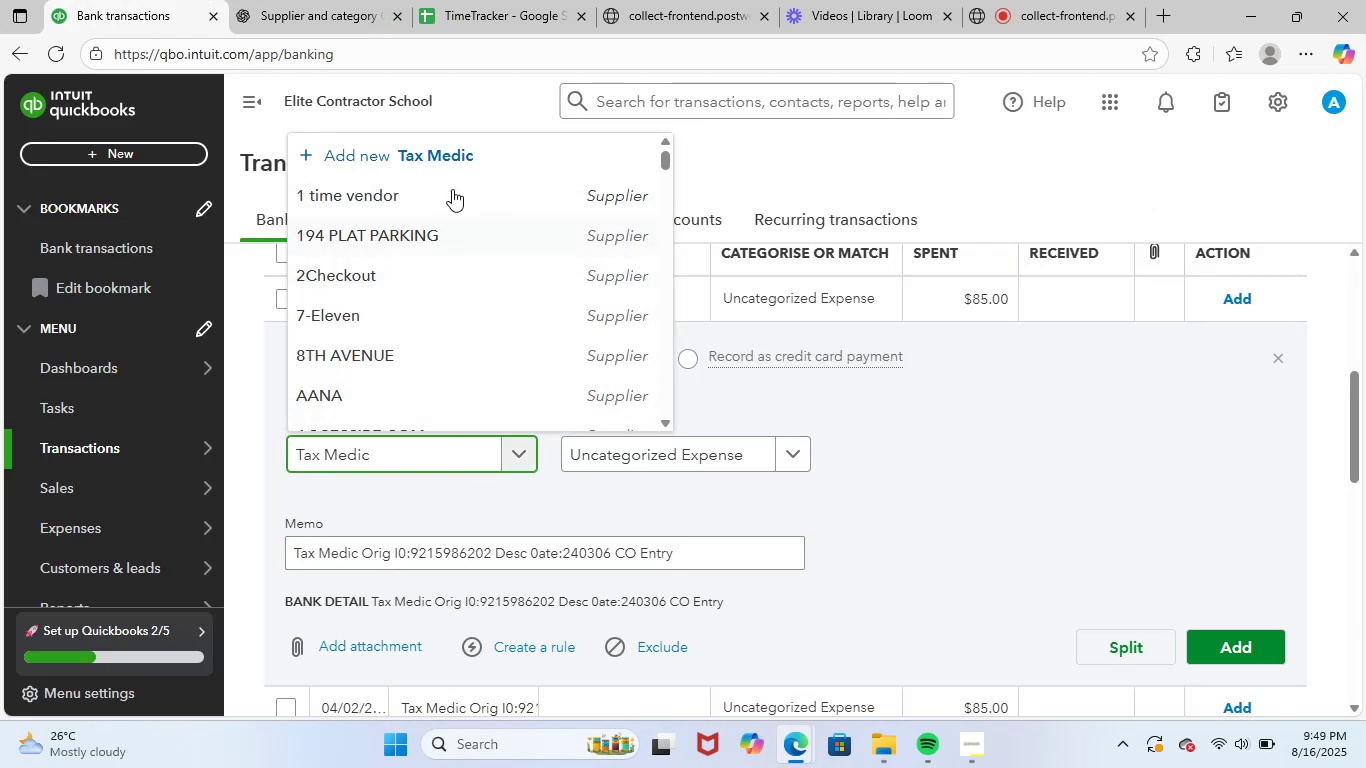 
left_click([449, 406])
 